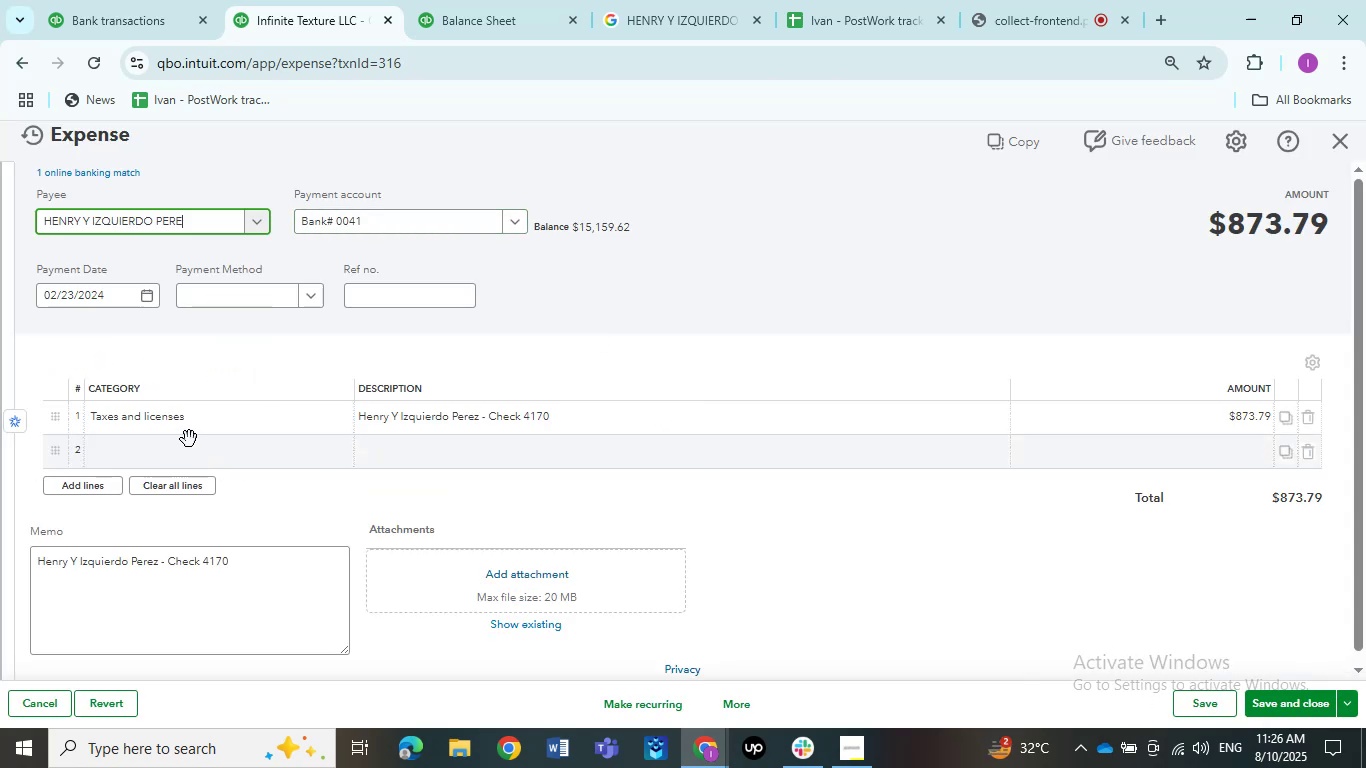 
left_click([182, 432])
 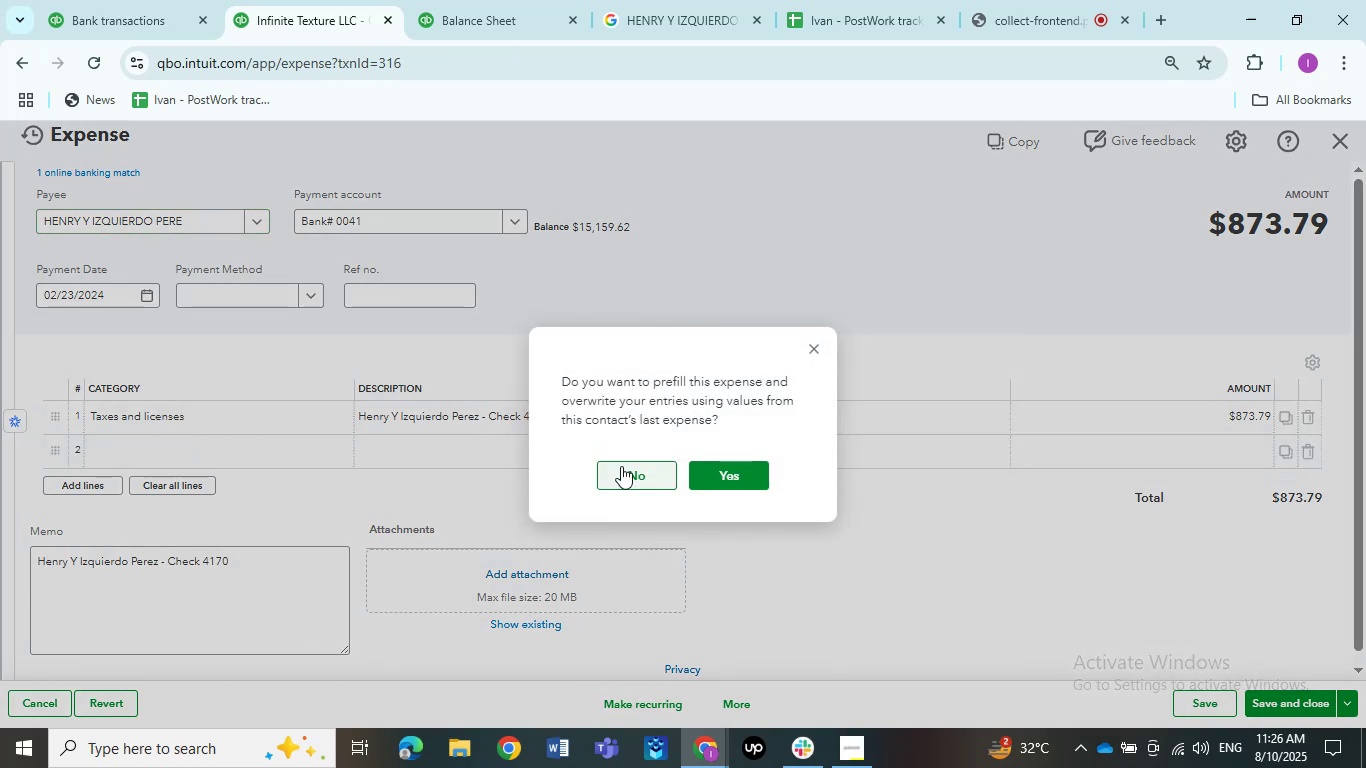 
left_click([617, 470])
 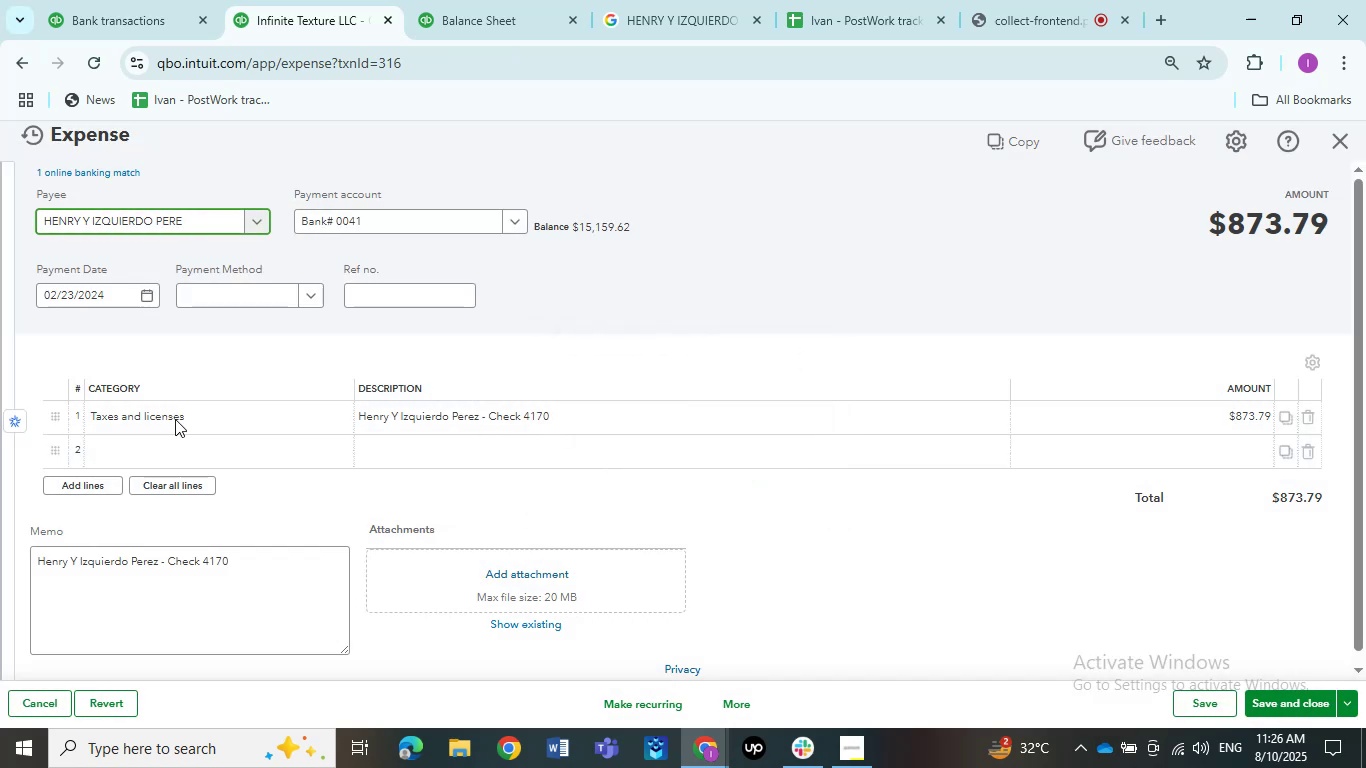 
left_click([170, 419])
 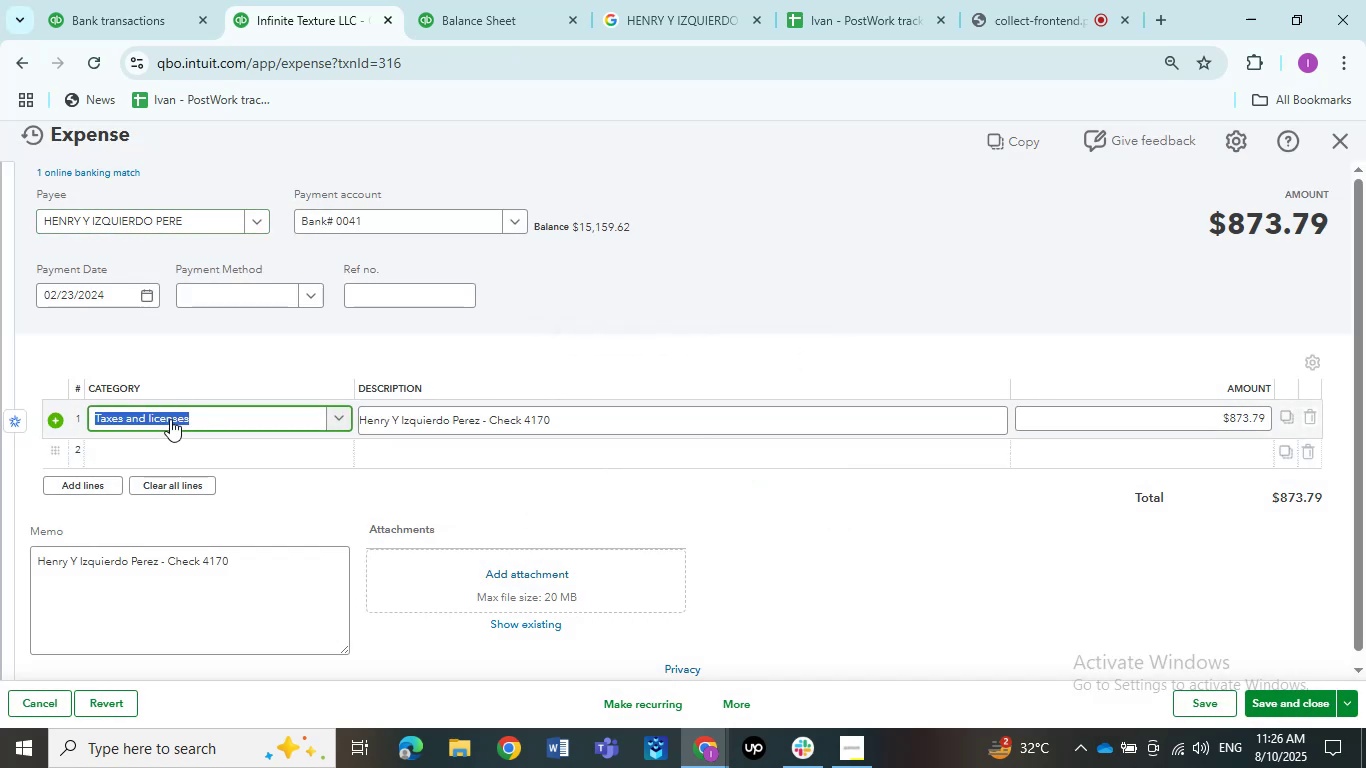 
left_click([170, 419])
 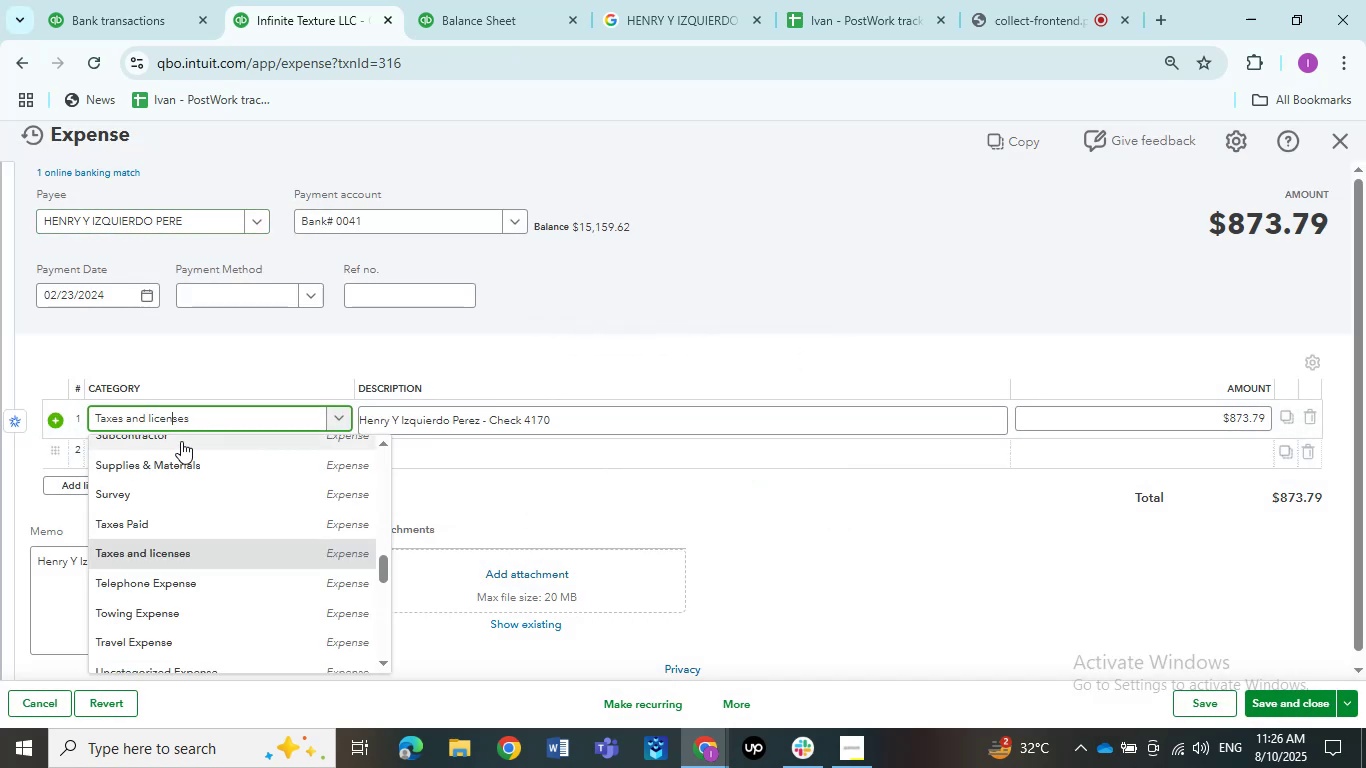 
scroll: coordinate [221, 548], scroll_direction: up, amount: 6.0
 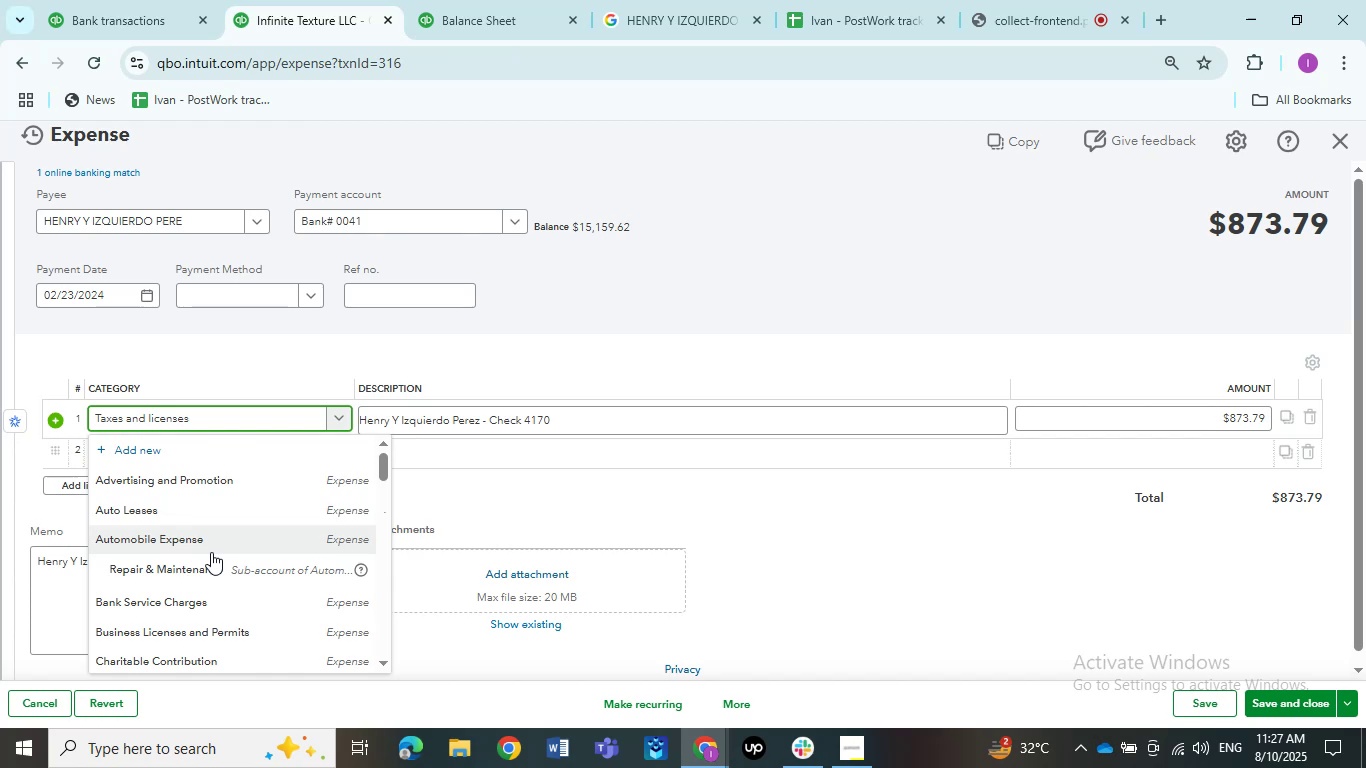 
wait(8.2)
 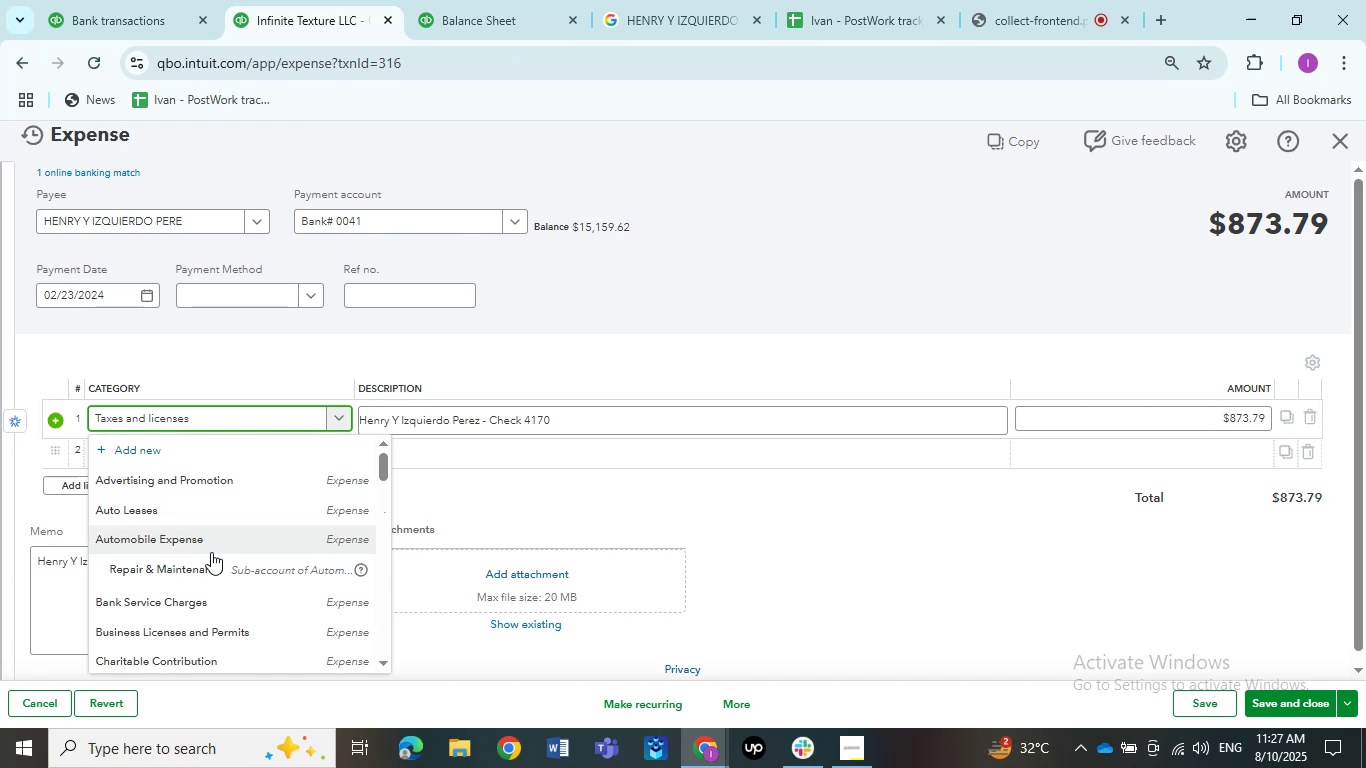 
scroll: coordinate [240, 526], scroll_direction: down, amount: 2.0
 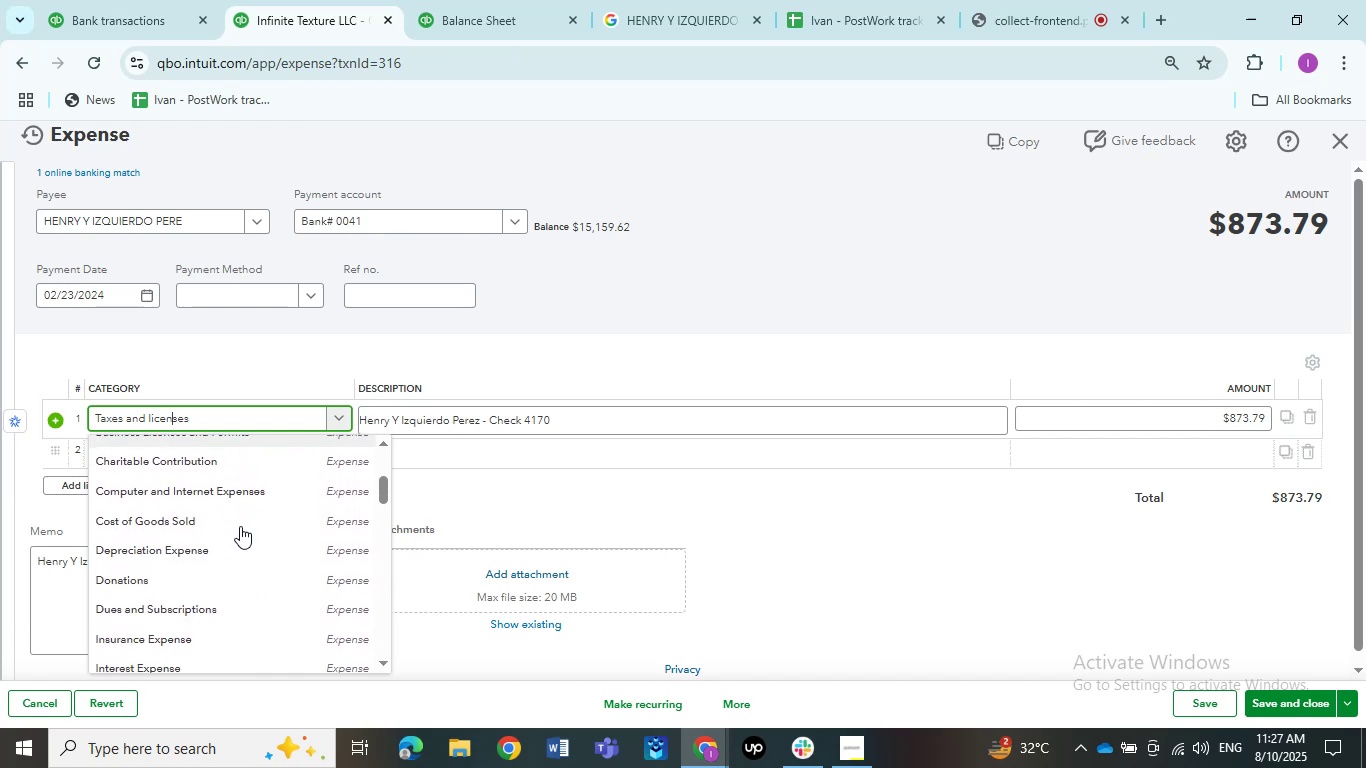 
scroll: coordinate [240, 526], scroll_direction: up, amount: 4.0
 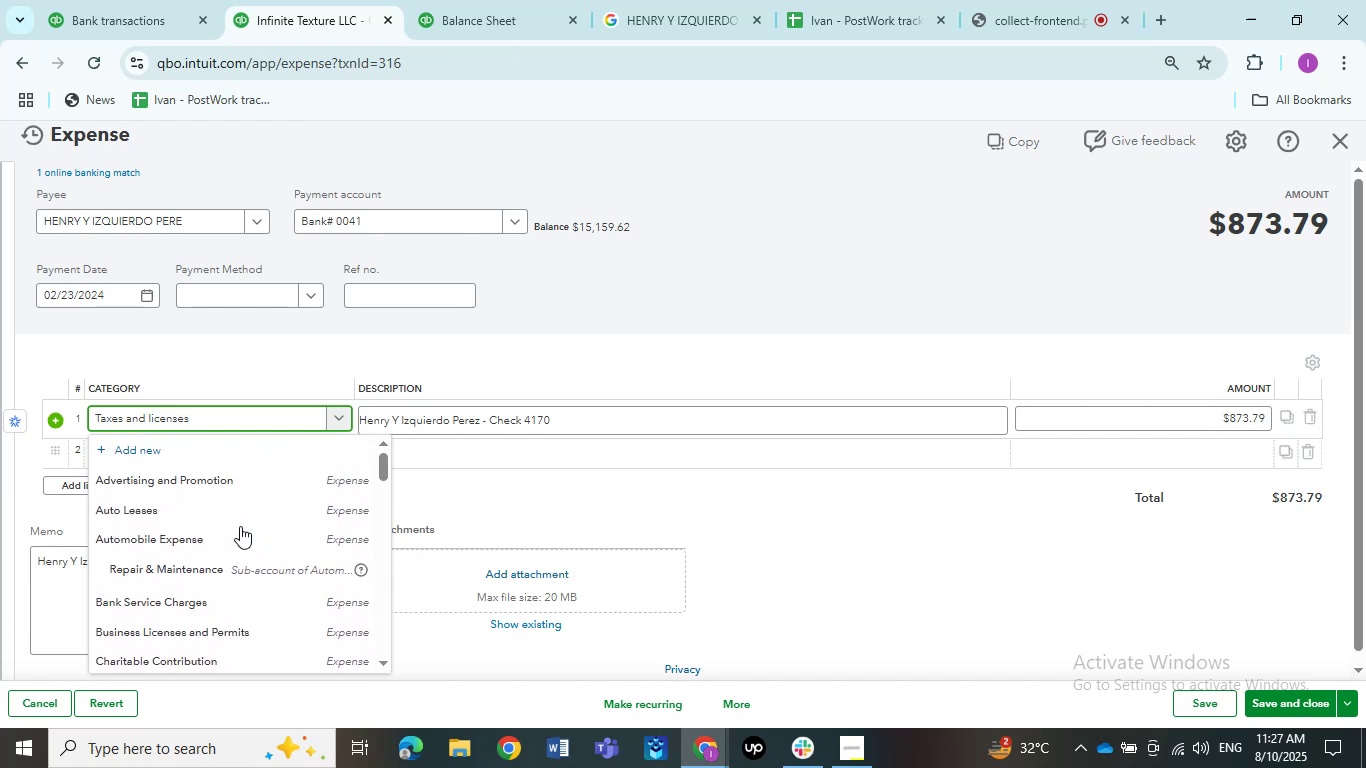 
scroll: coordinate [229, 529], scroll_direction: down, amount: 10.0
 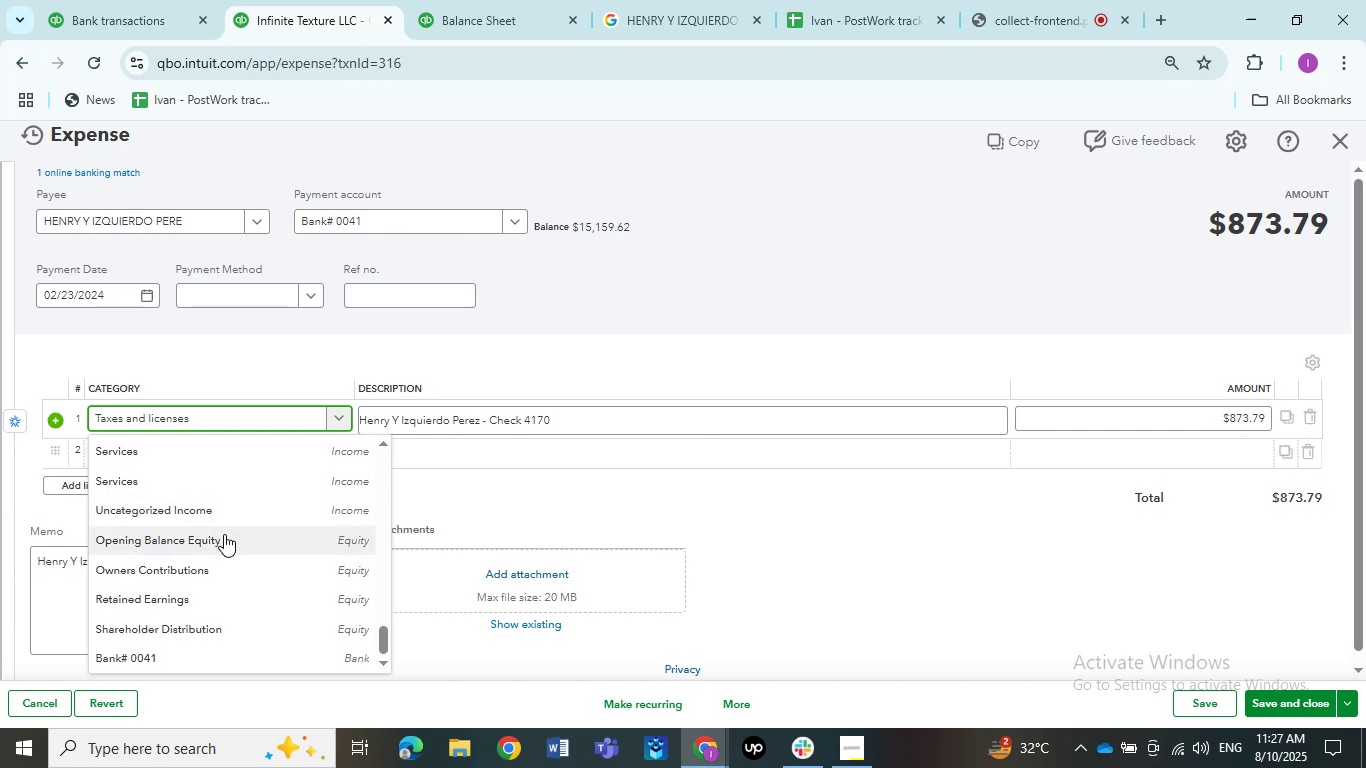 
scroll: coordinate [224, 534], scroll_direction: up, amount: 5.0
 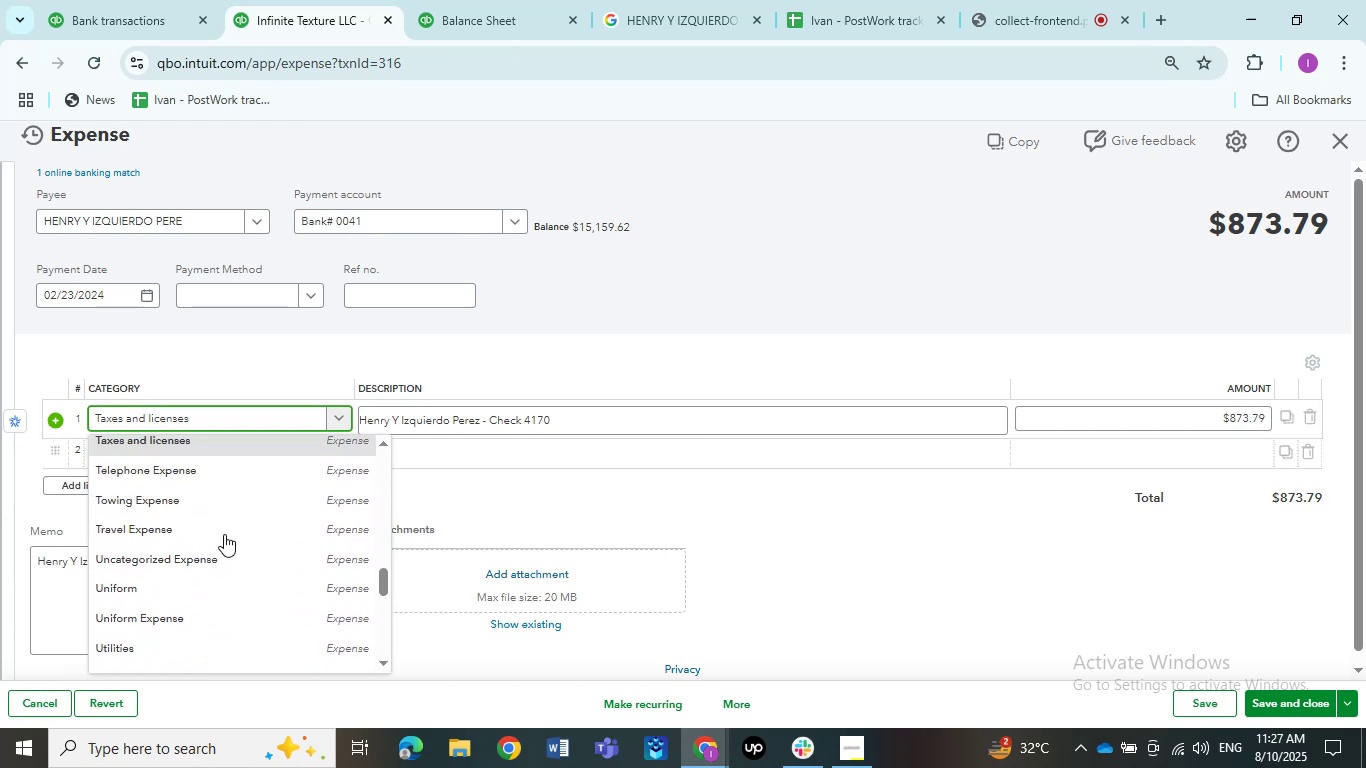 
scroll: coordinate [224, 534], scroll_direction: down, amount: 4.0
 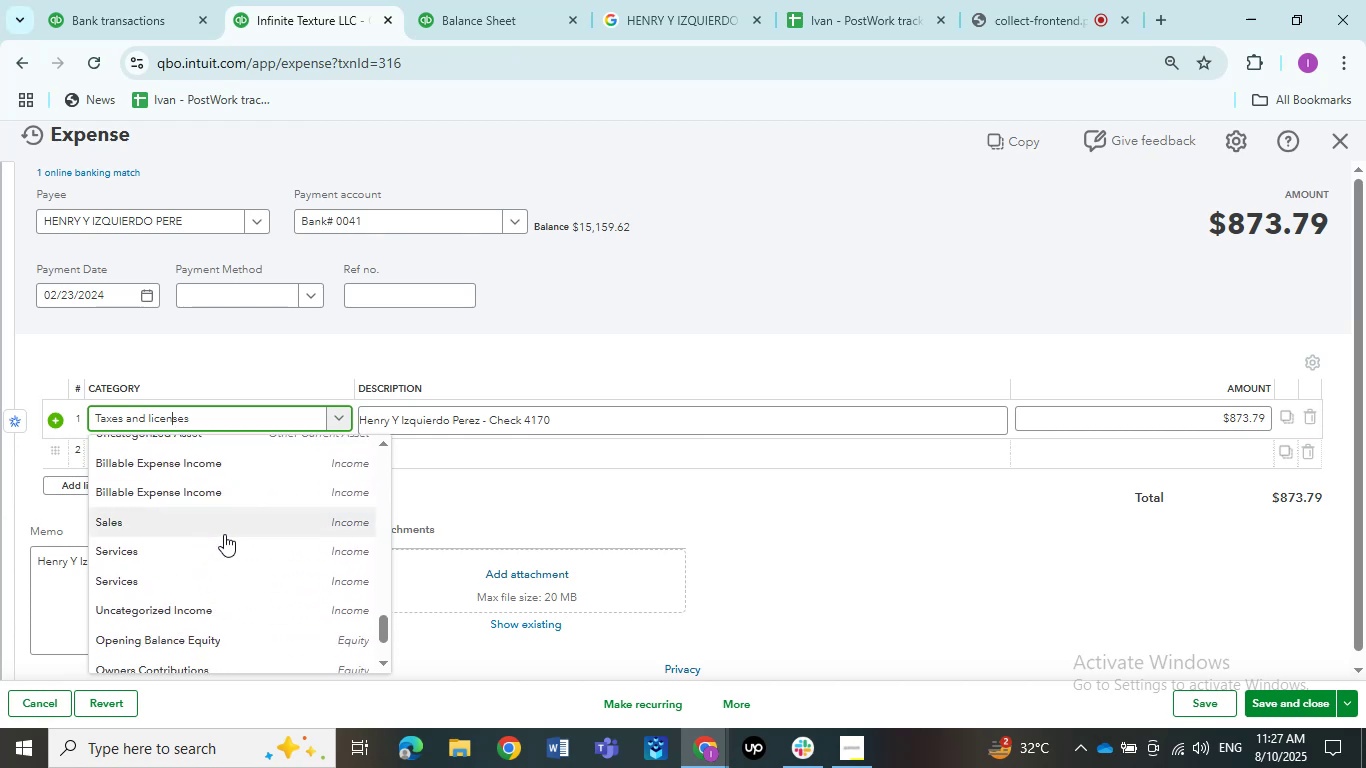 
scroll: coordinate [224, 534], scroll_direction: up, amount: 2.0
 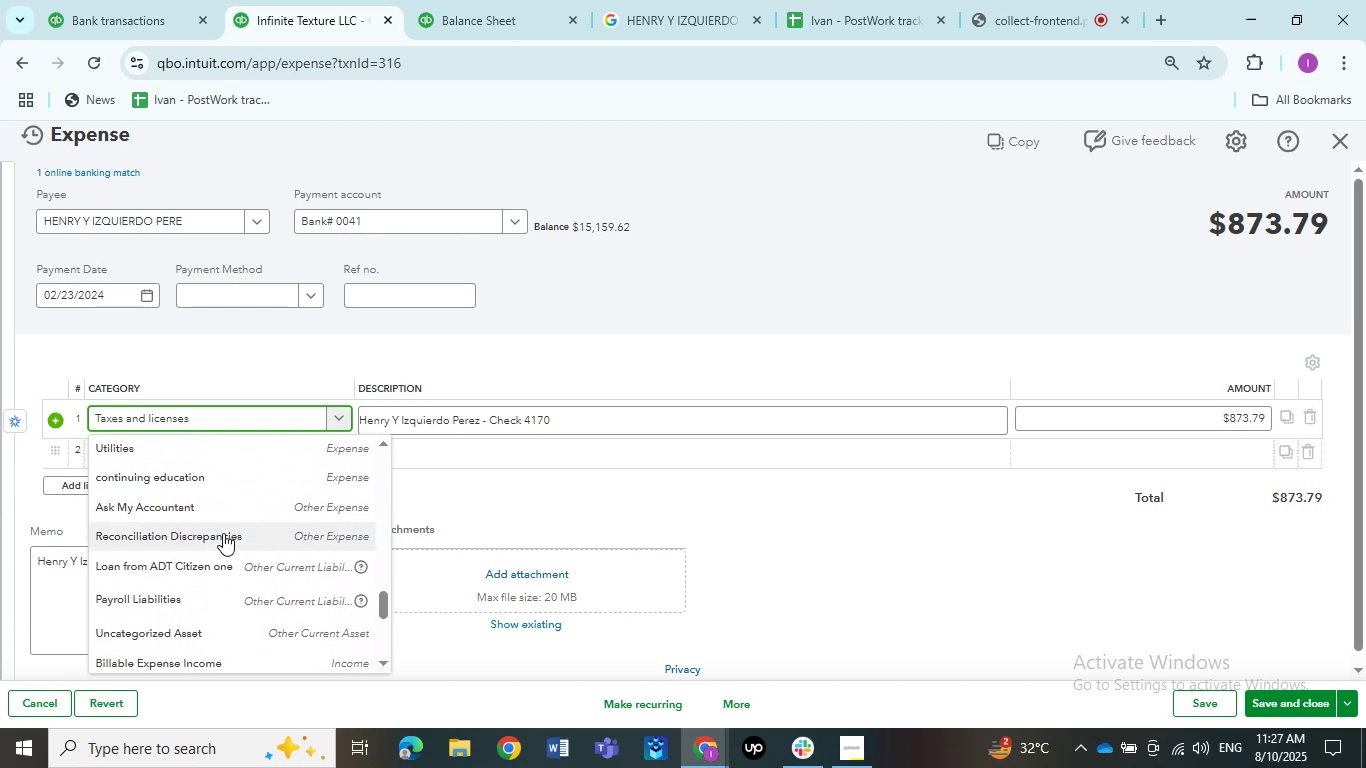 
left_click([216, 512])
 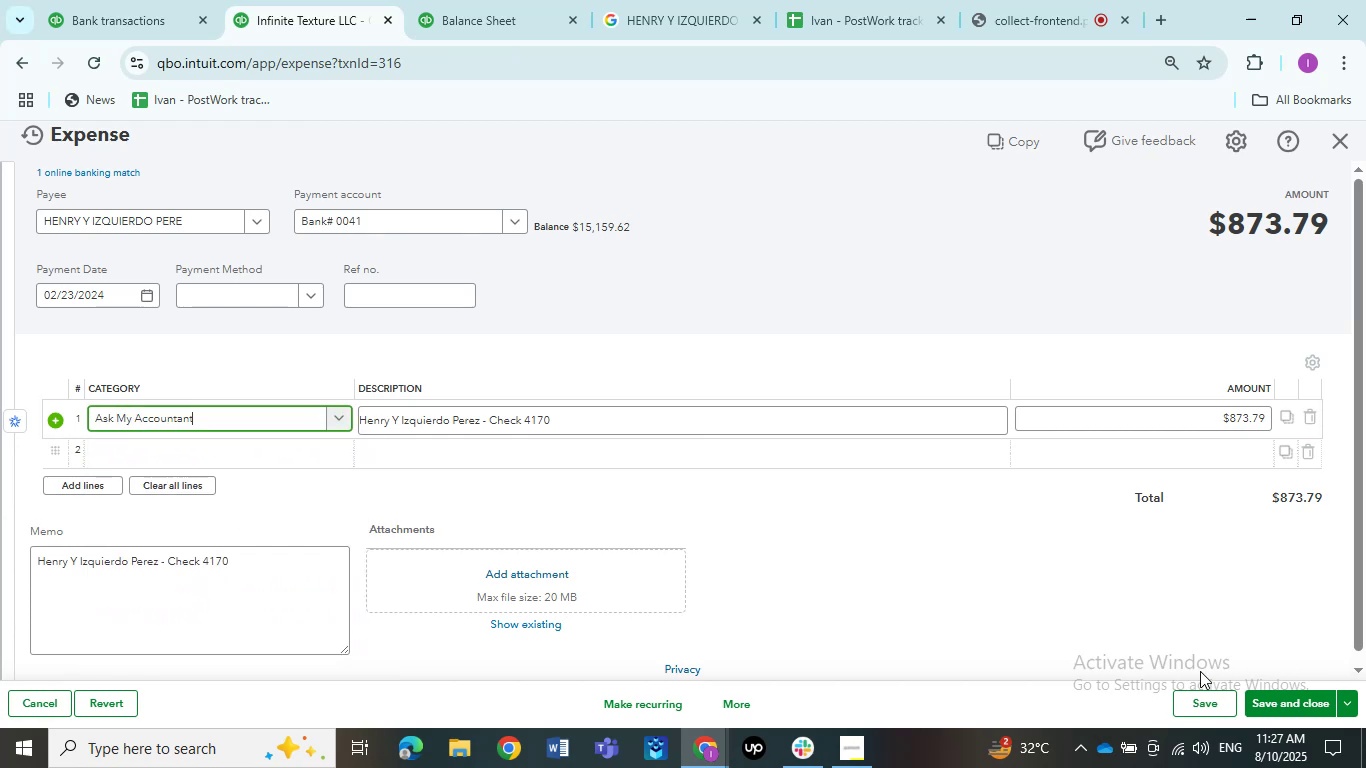 
left_click([1195, 699])
 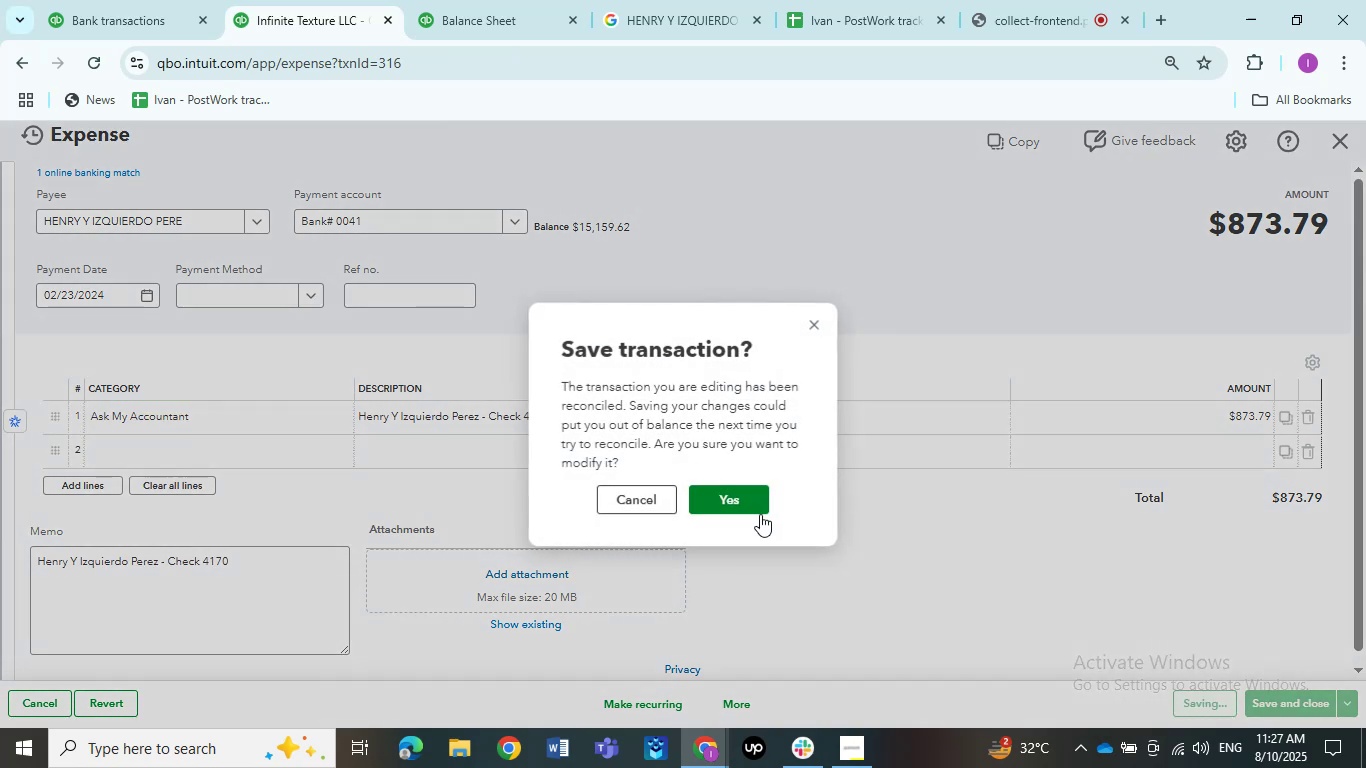 
left_click([751, 505])
 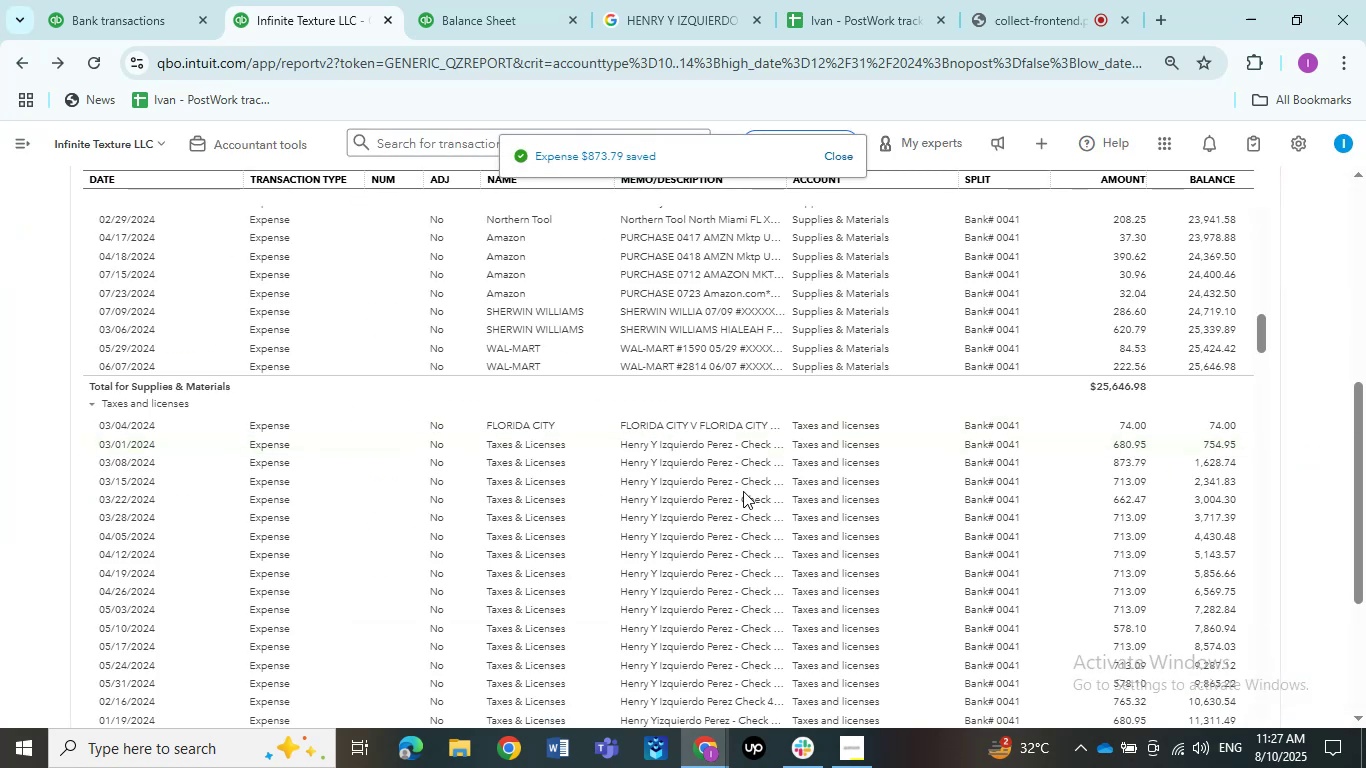 
wait(11.17)
 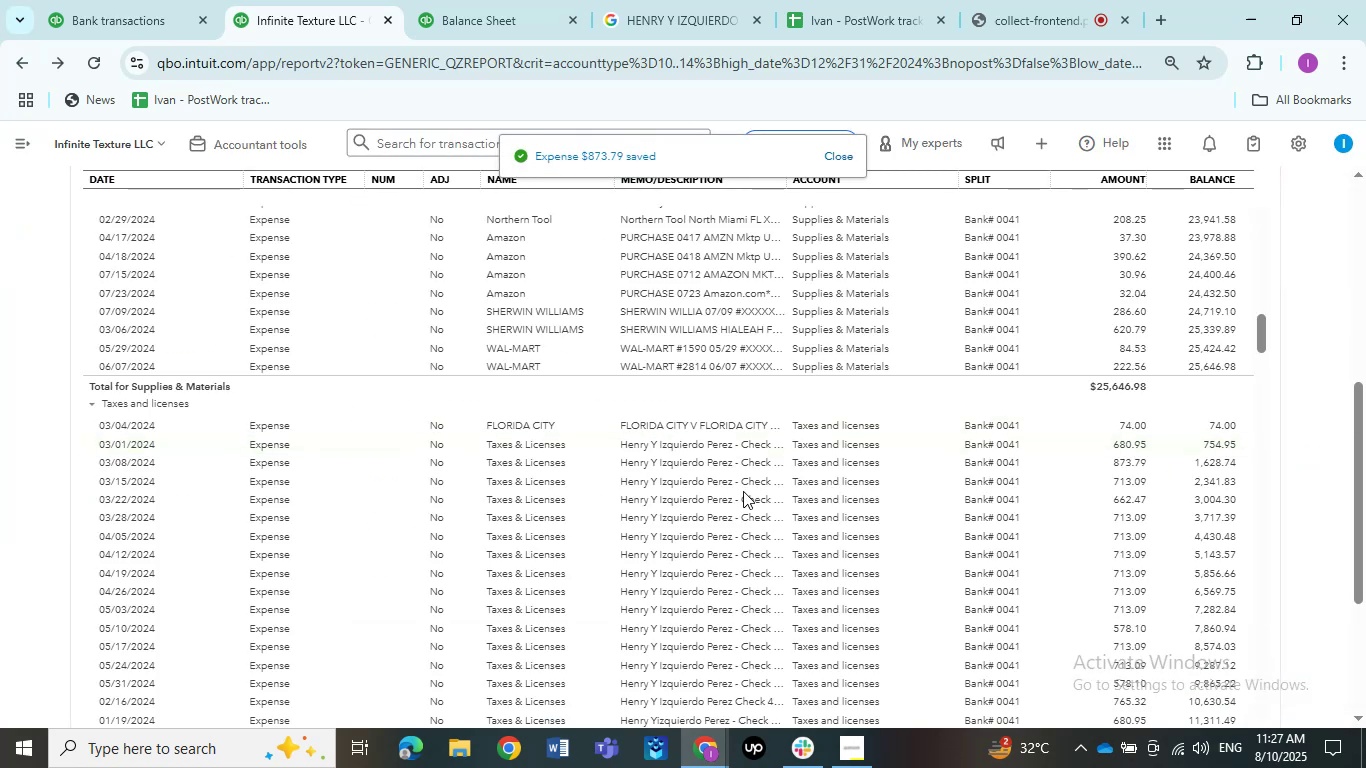 
left_click([658, 450])
 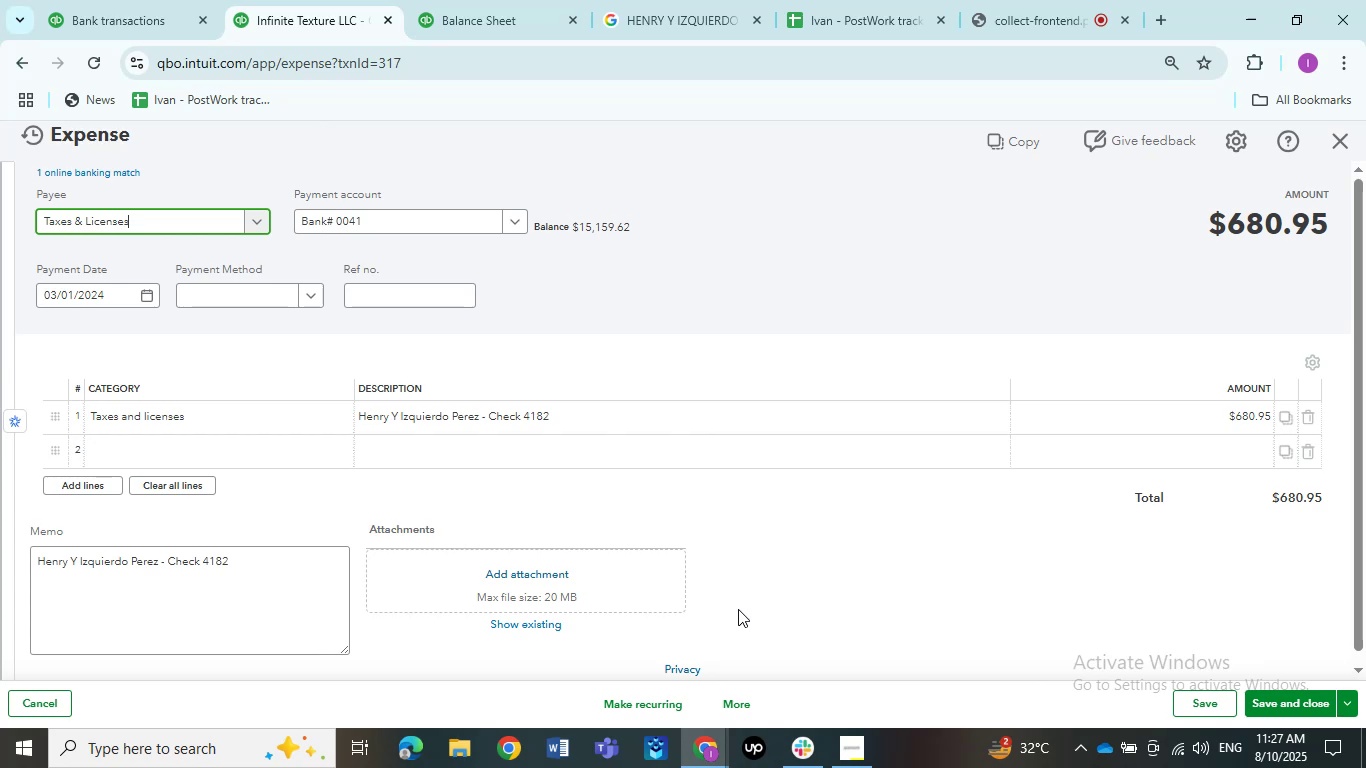 
wait(14.61)
 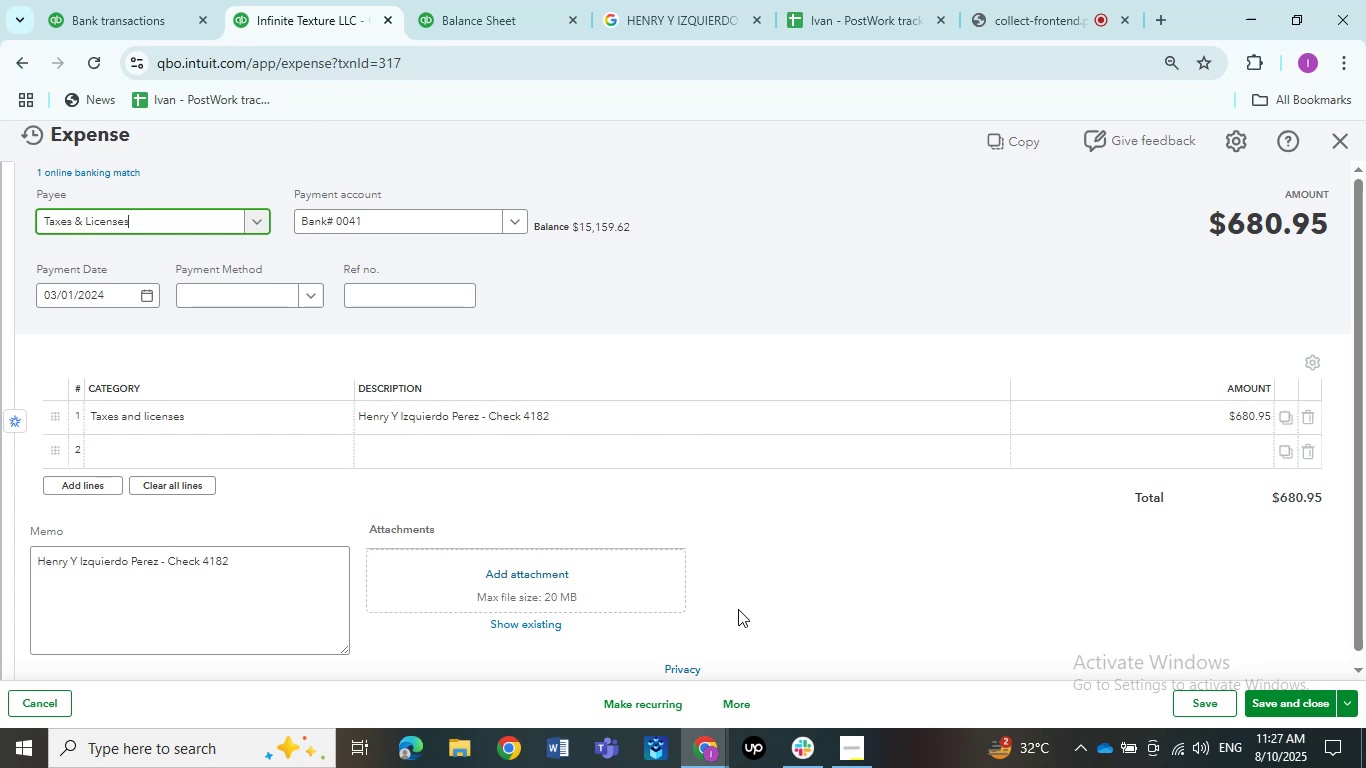 
left_click([157, 226])
 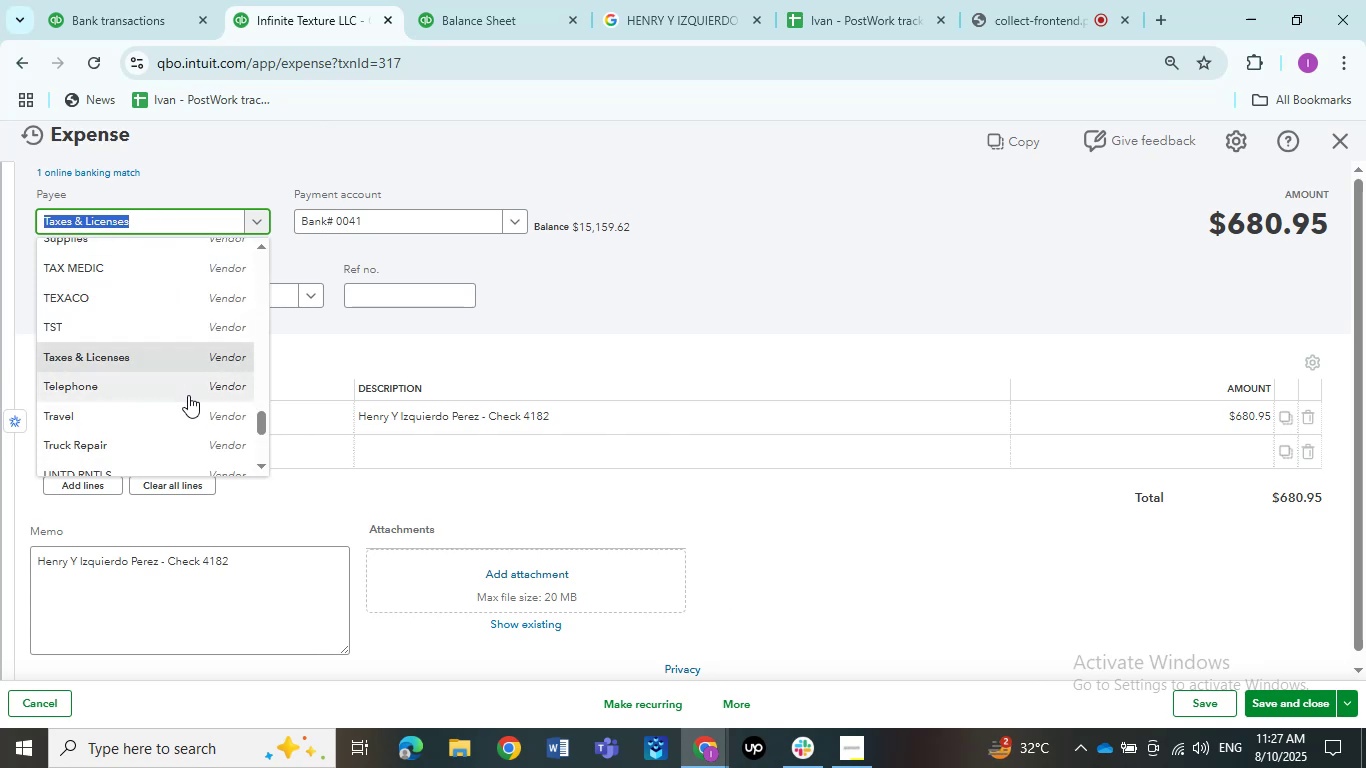 
scroll: coordinate [180, 402], scroll_direction: up, amount: 11.0
 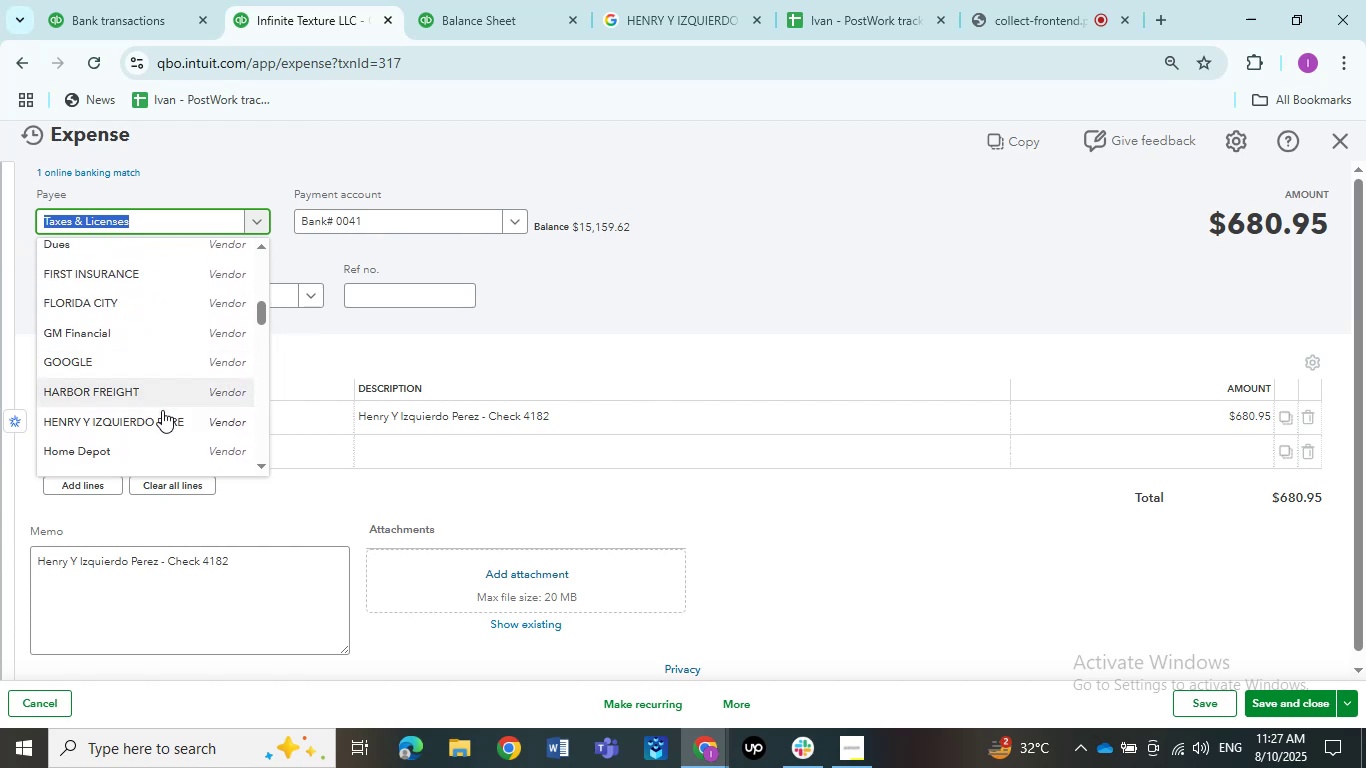 
left_click([162, 411])
 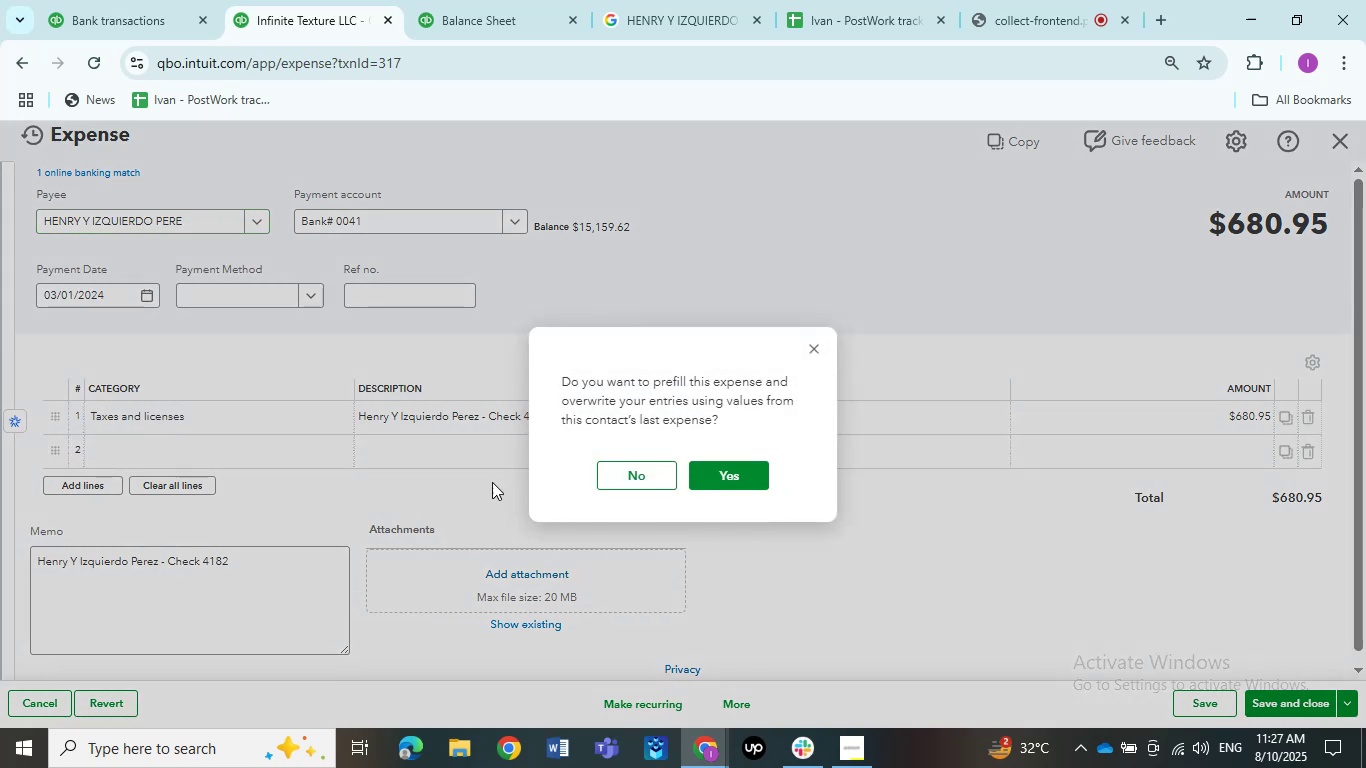 
left_click([617, 478])
 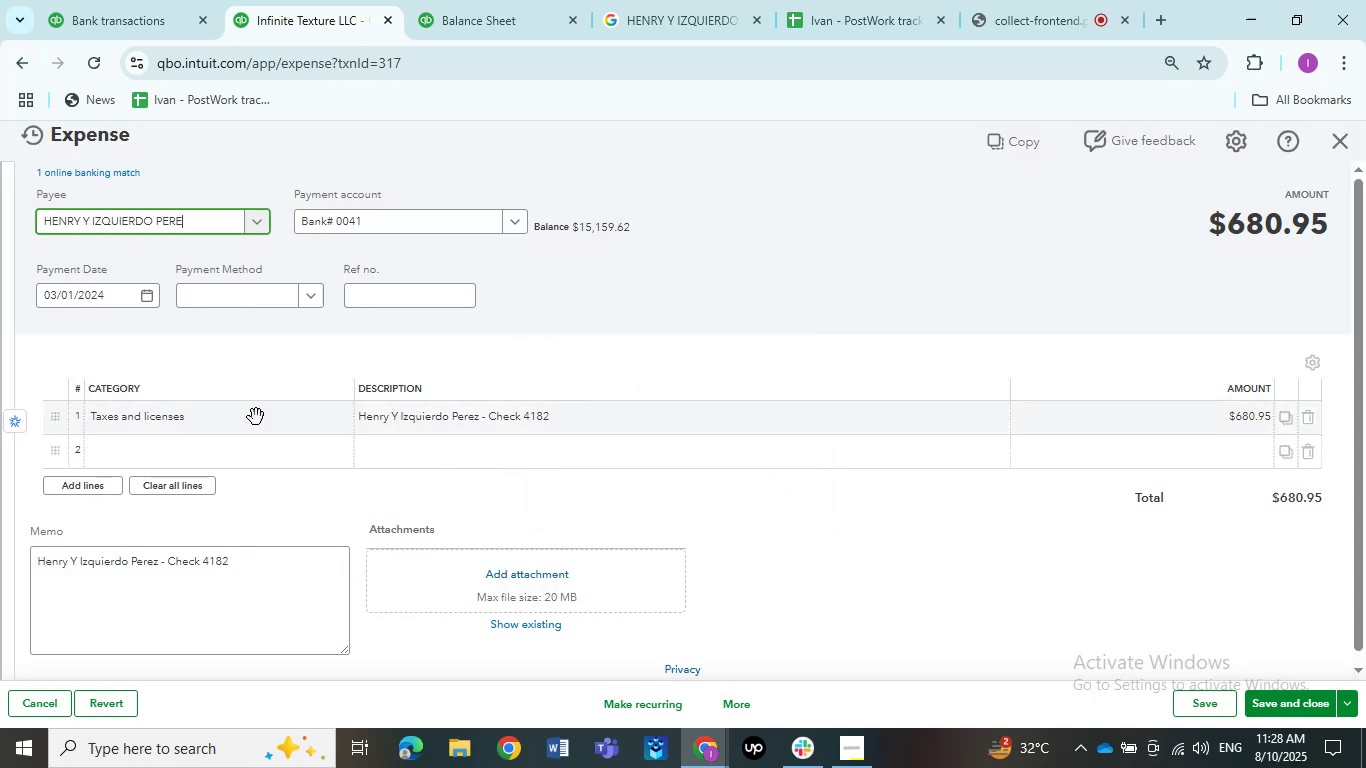 
left_click([256, 417])
 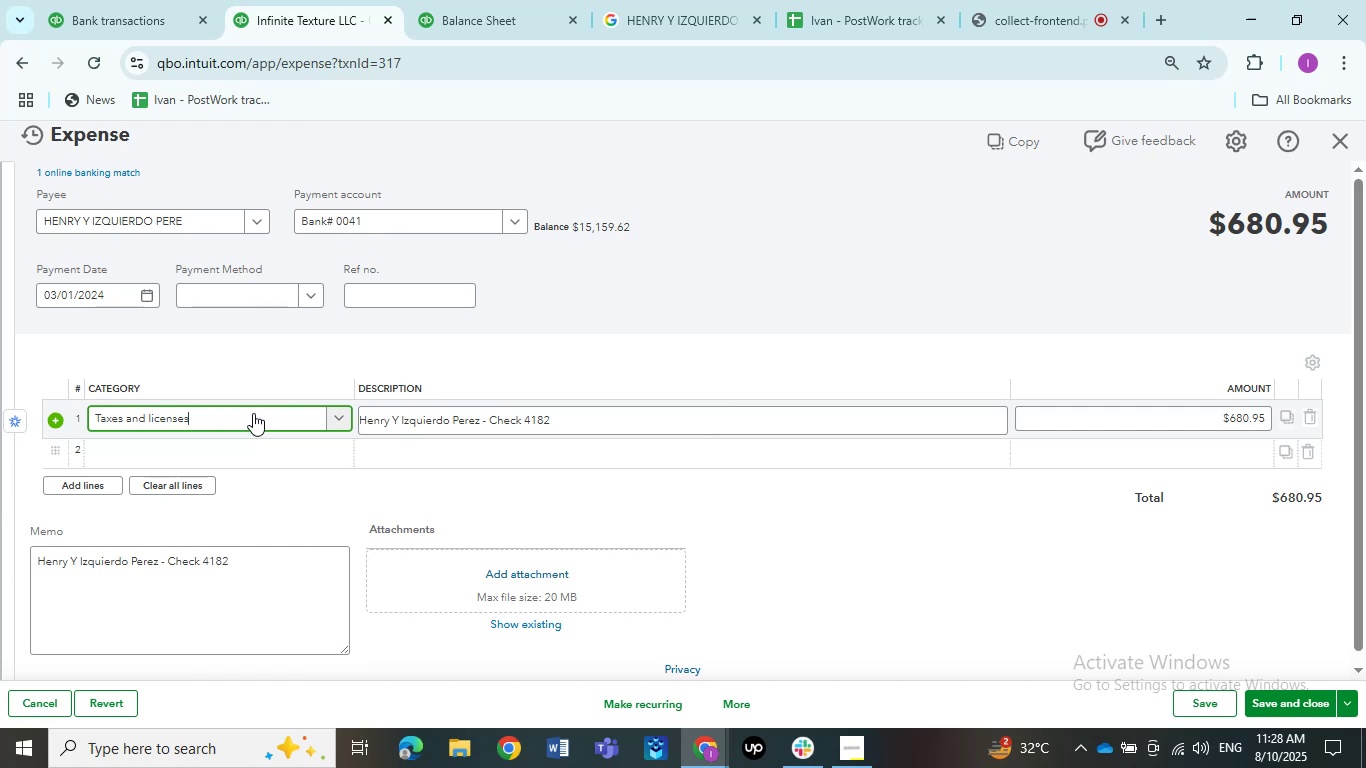 
left_click([253, 413])
 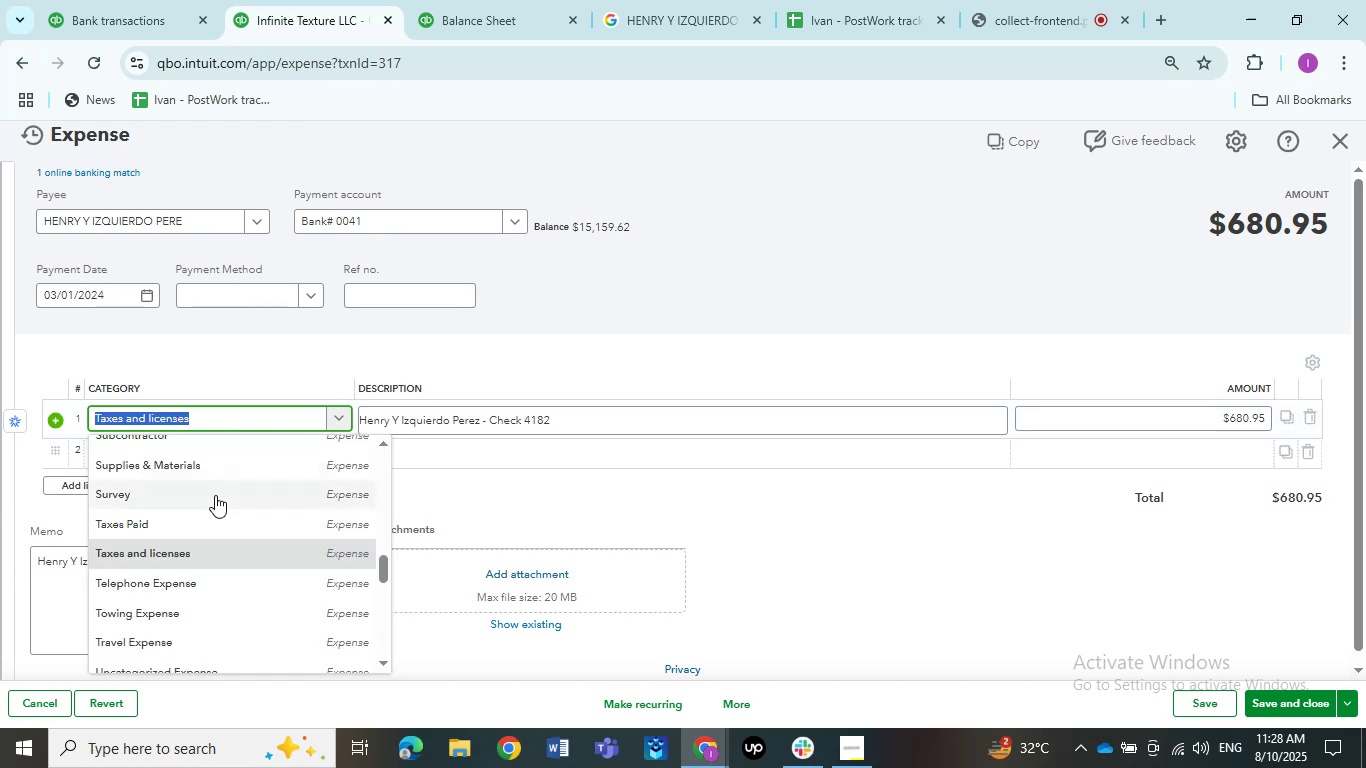 
scroll: coordinate [216, 500], scroll_direction: up, amount: 4.0
 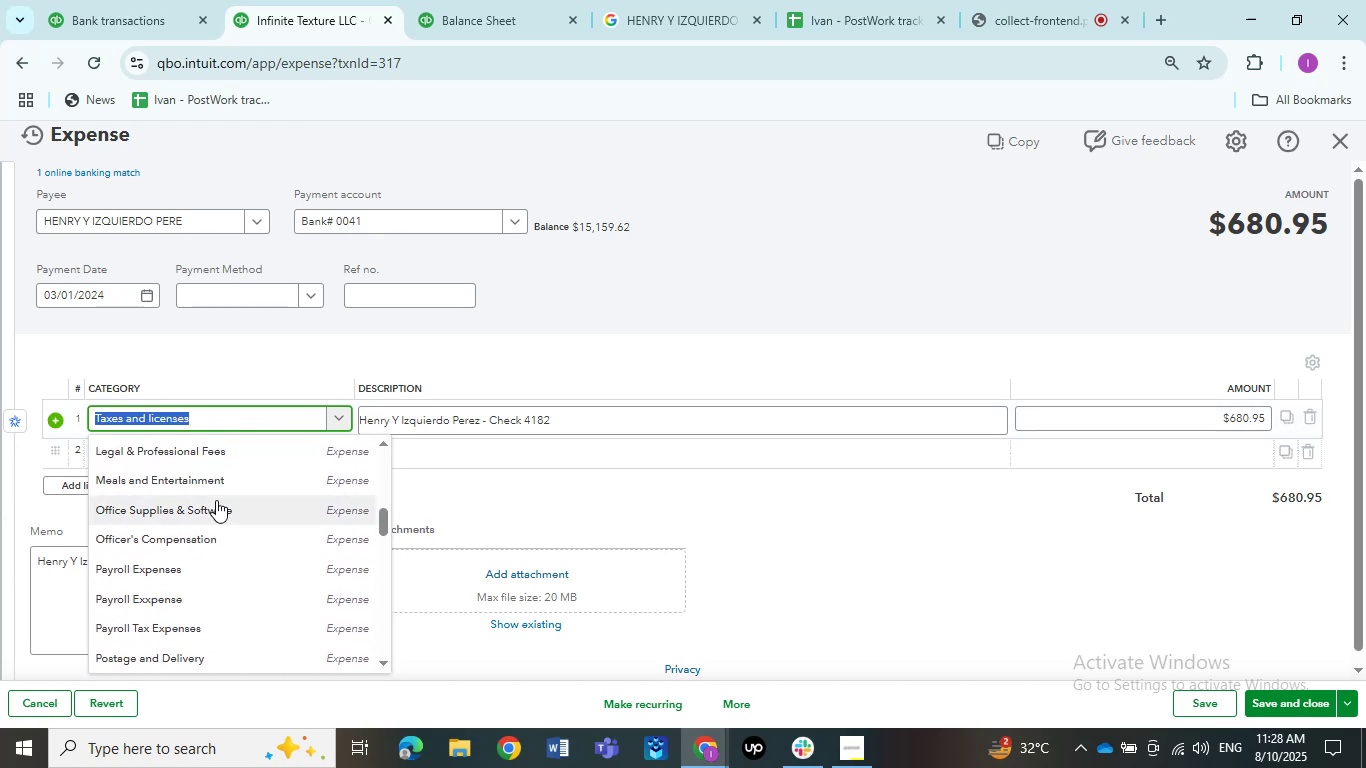 
type(ask)
 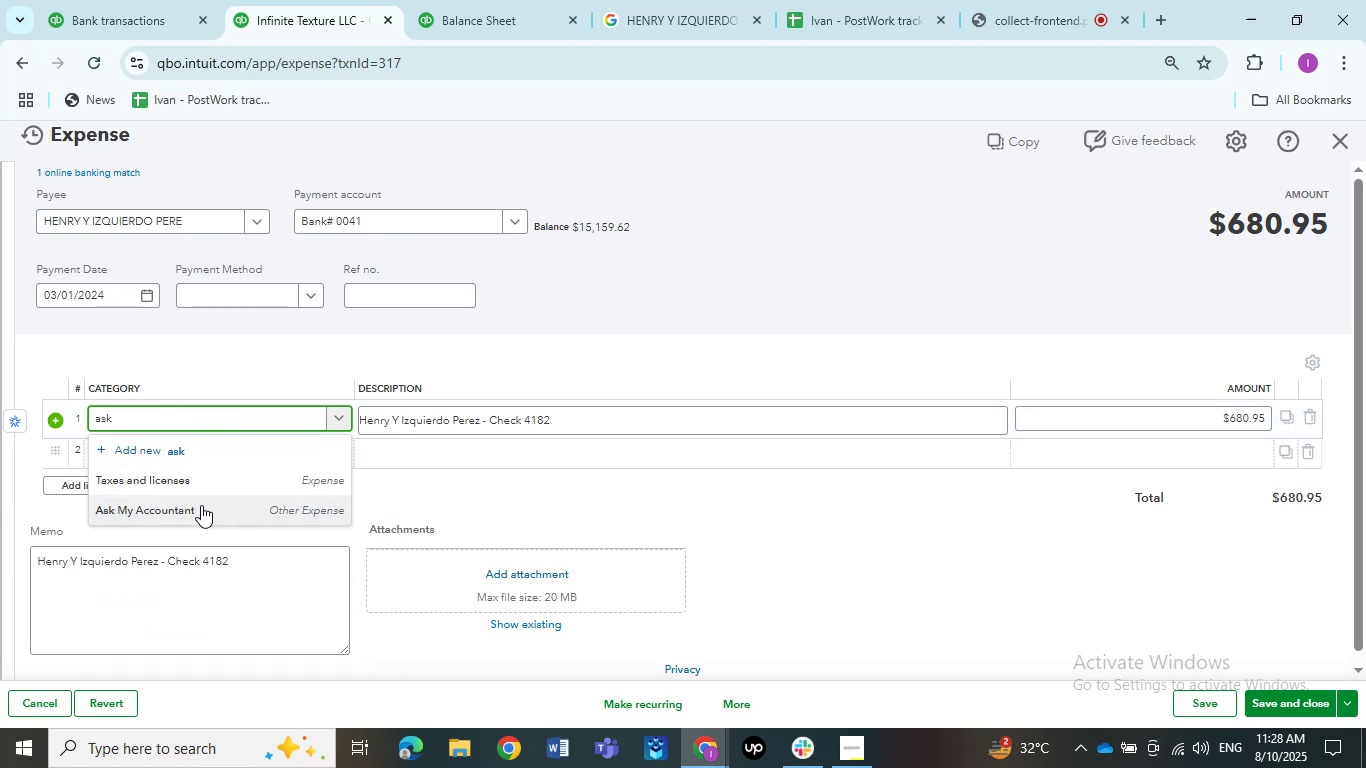 
left_click([201, 505])
 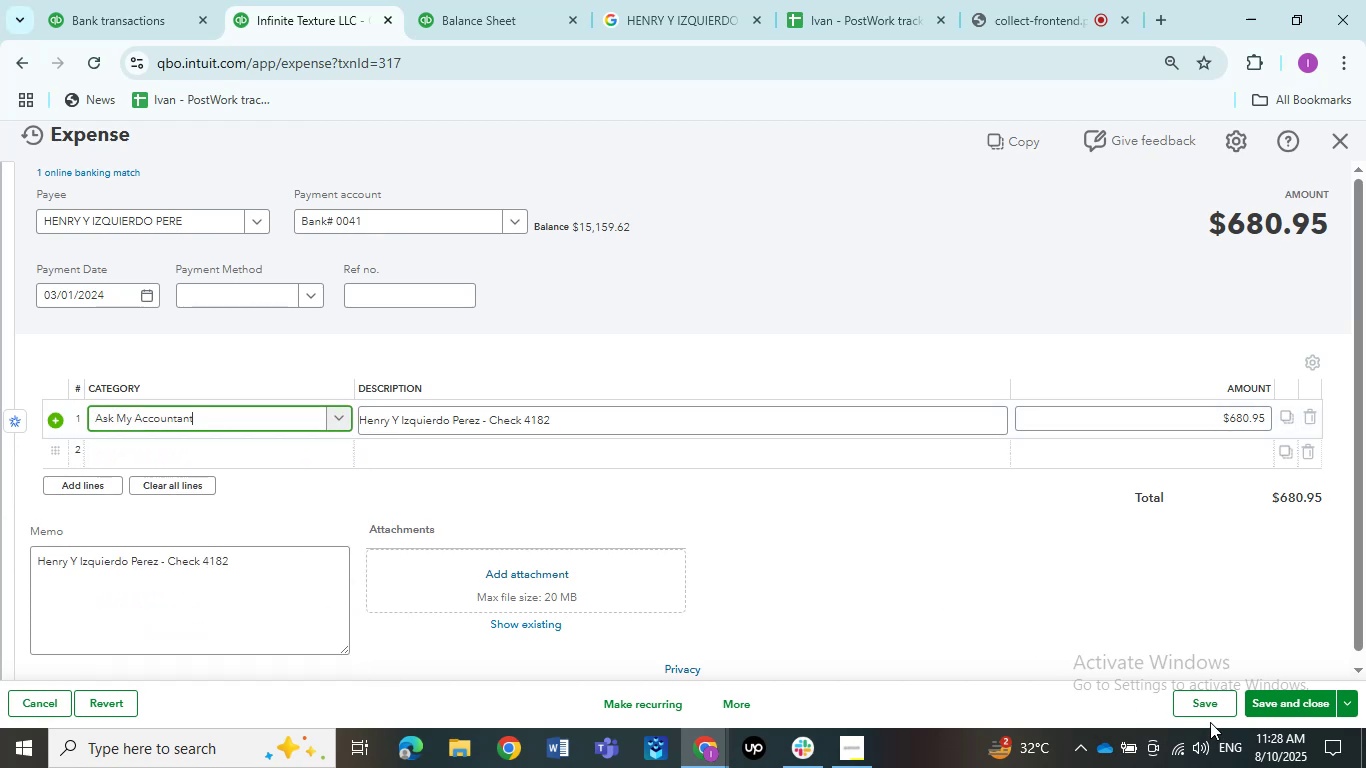 
left_click([1208, 709])
 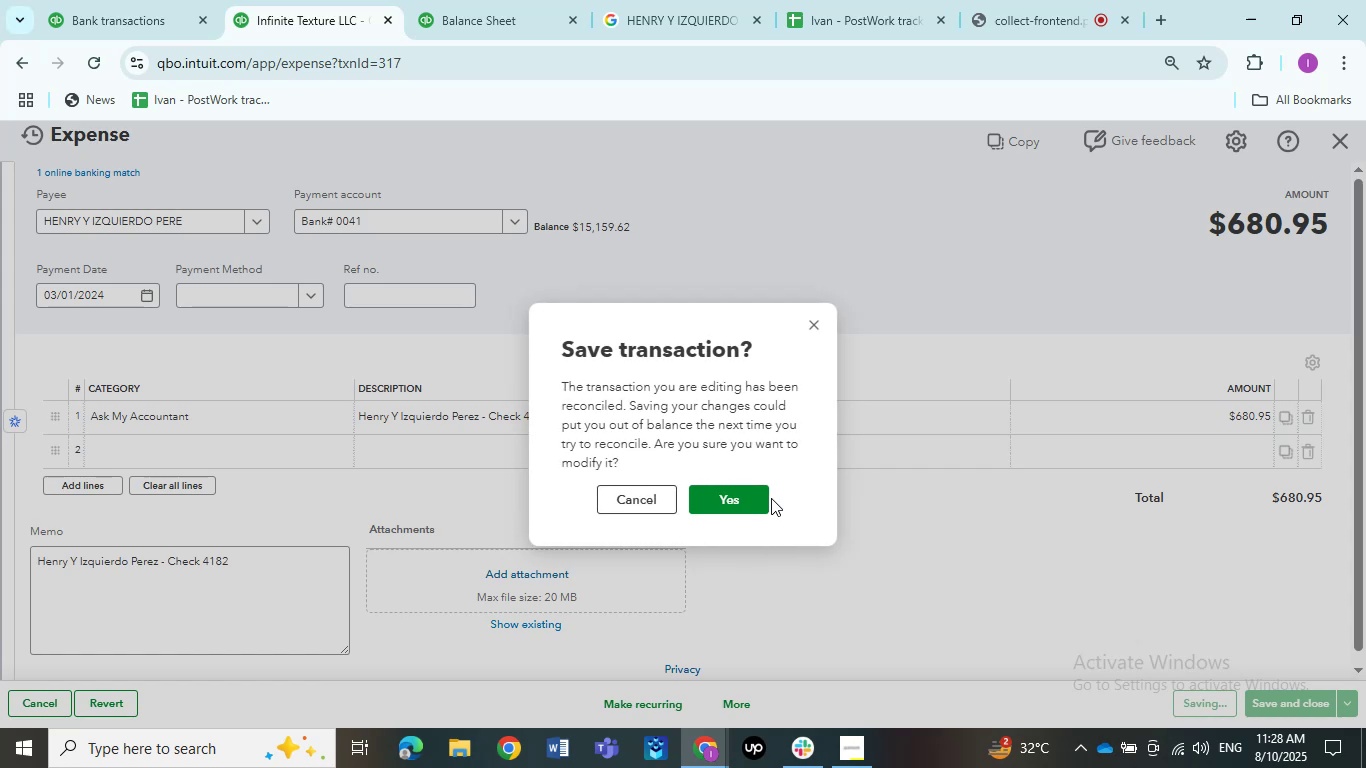 
left_click([749, 500])
 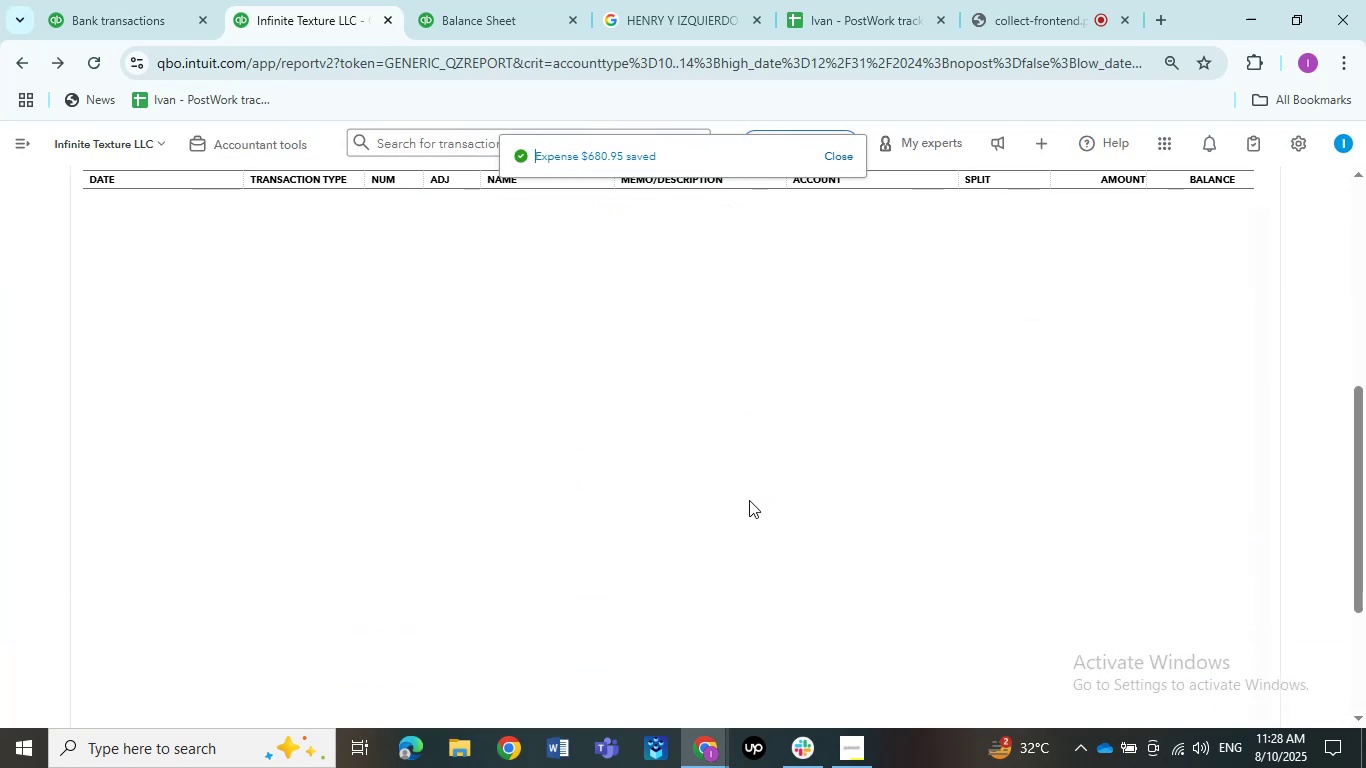 
left_click([860, 742])
 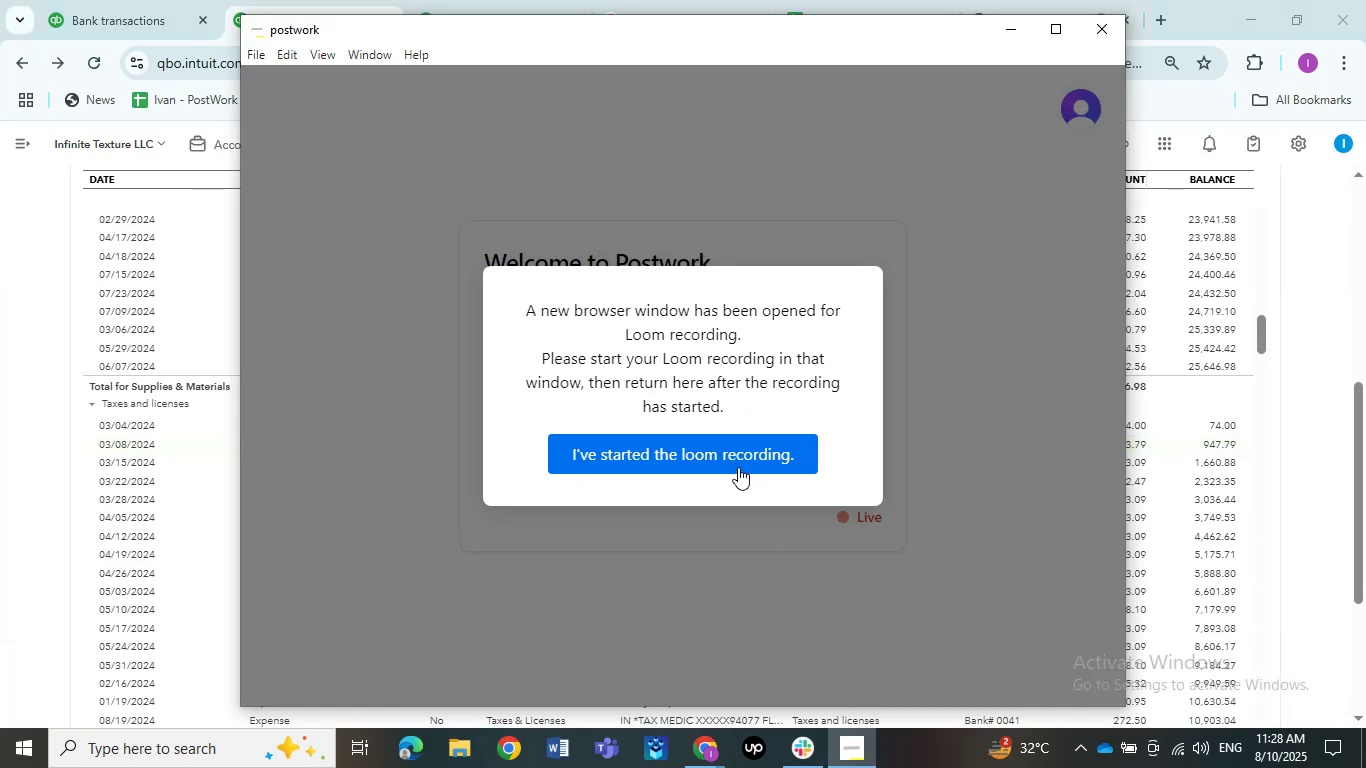 
left_click([738, 467])
 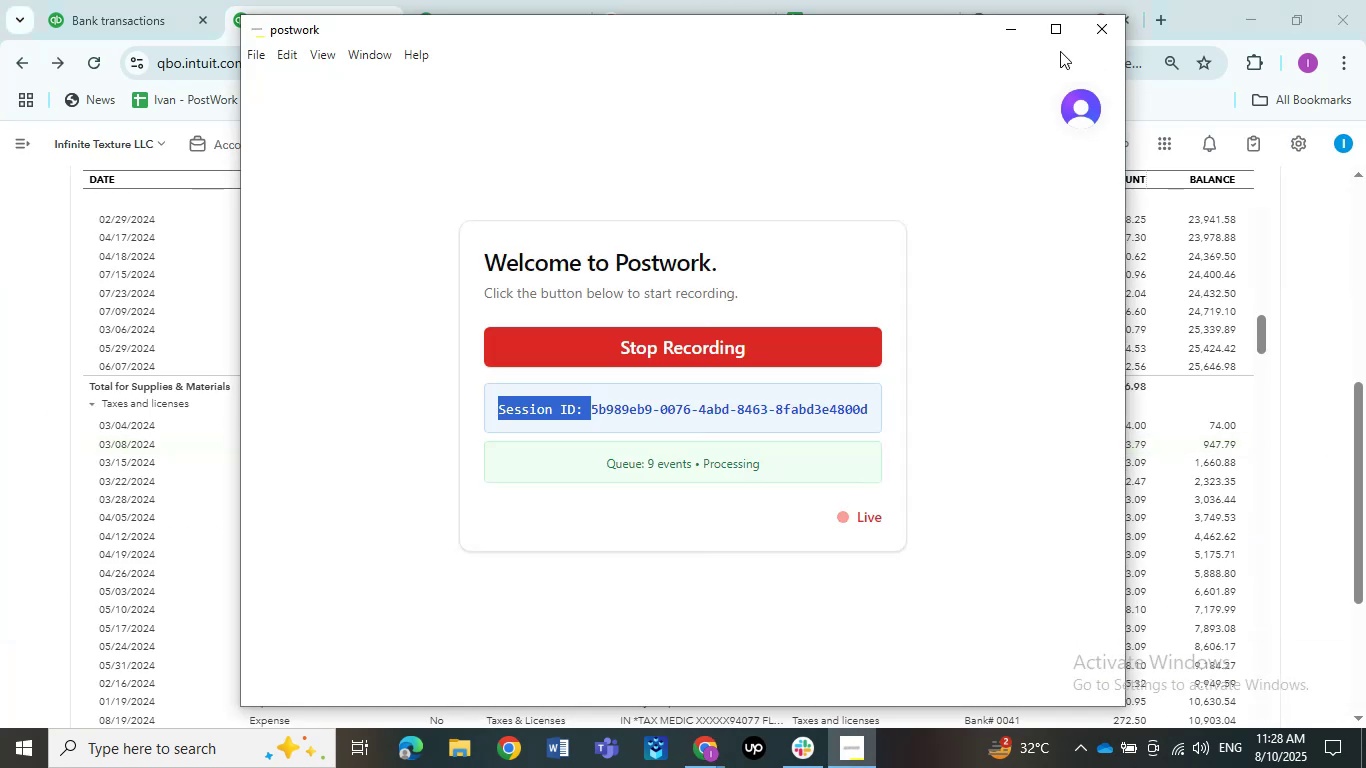 
left_click([1006, 35])
 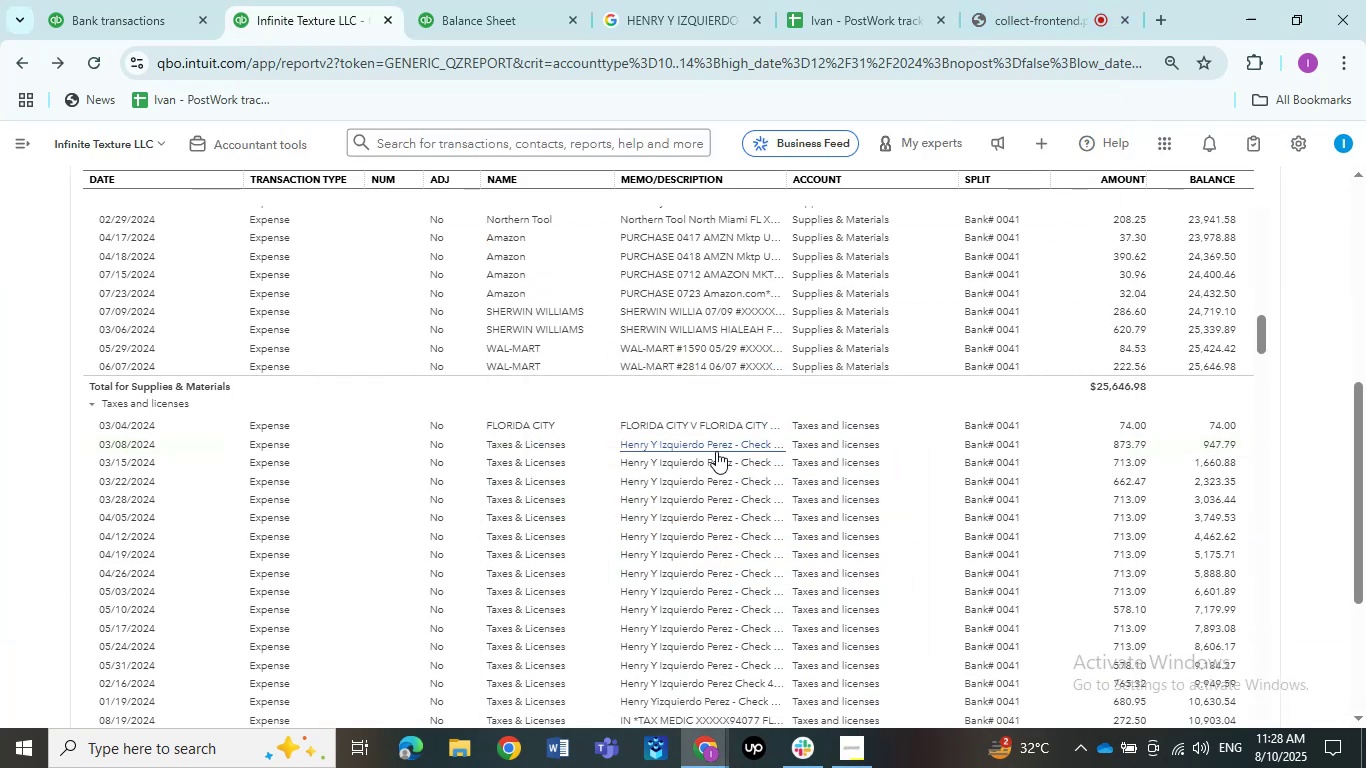 
left_click([712, 450])
 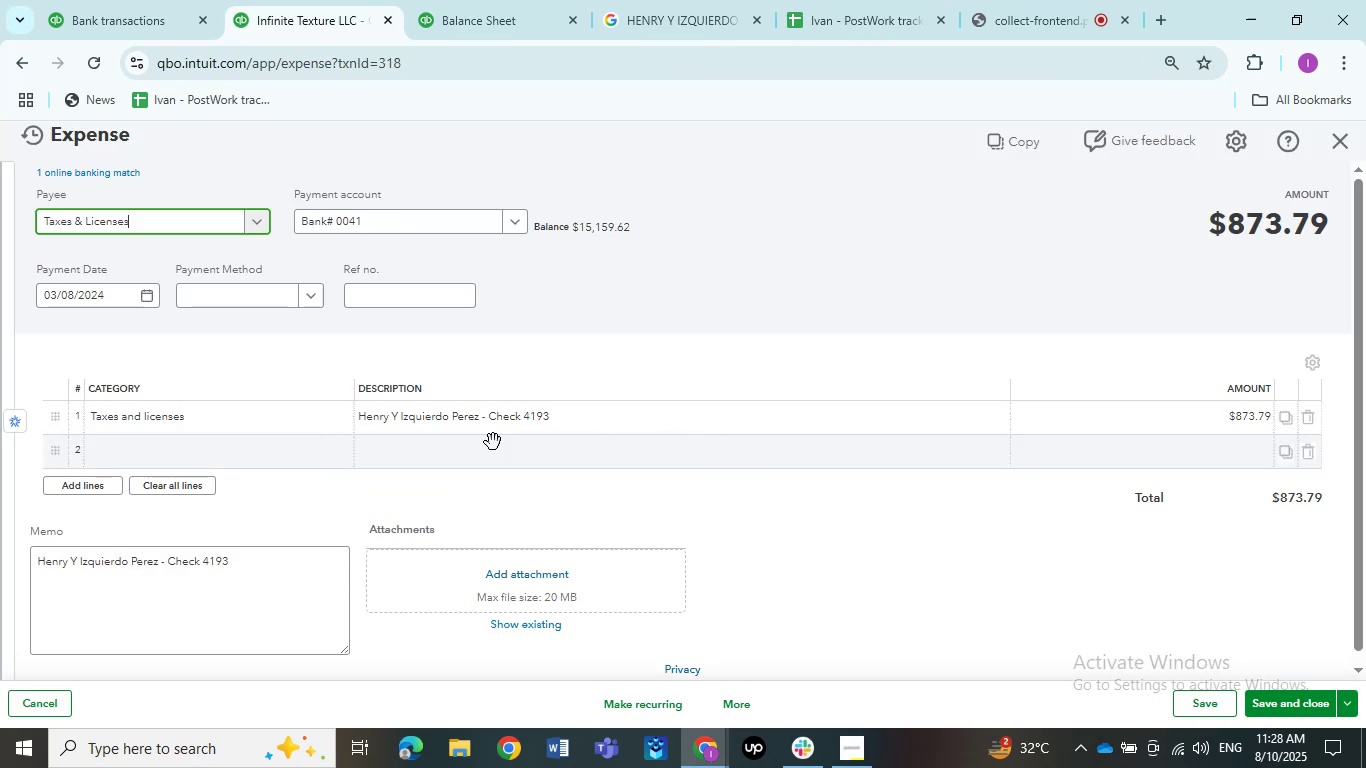 
left_click([307, 424])
 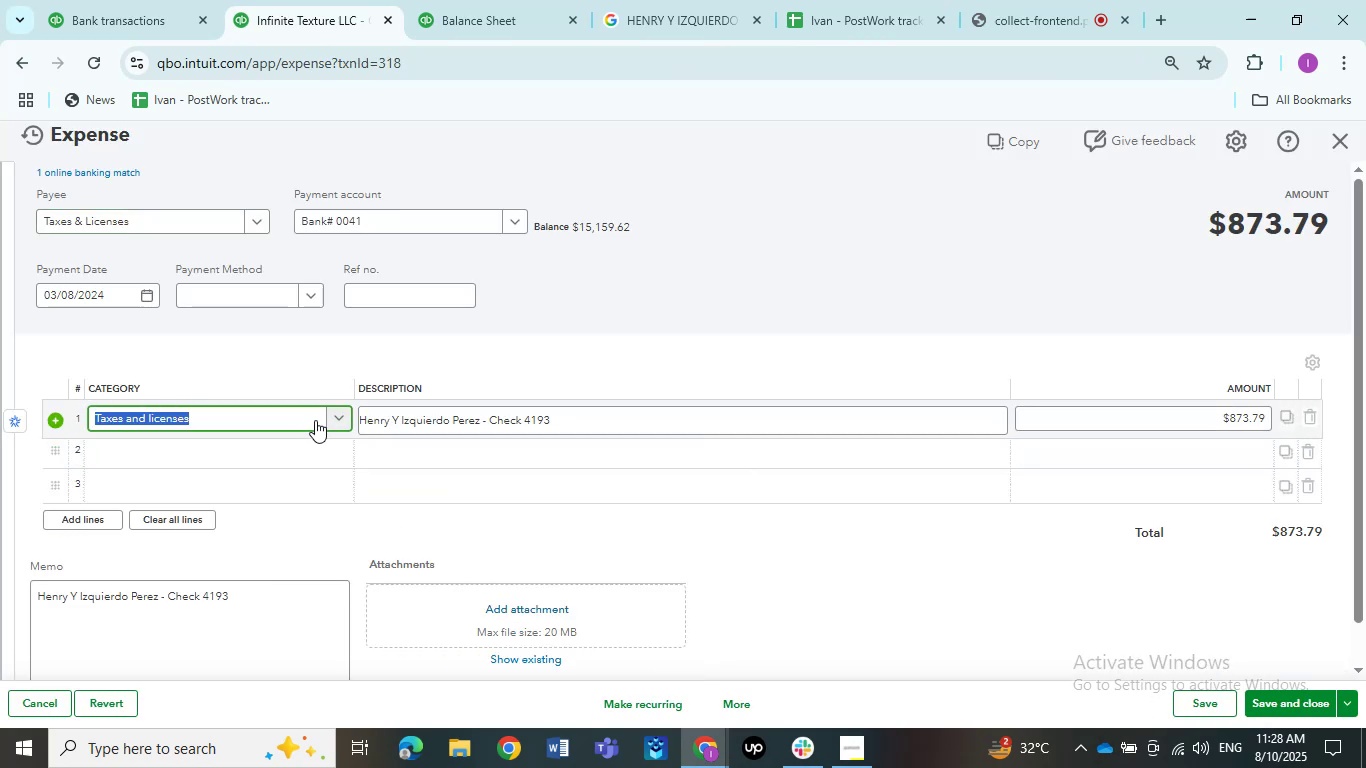 
left_click([313, 416])
 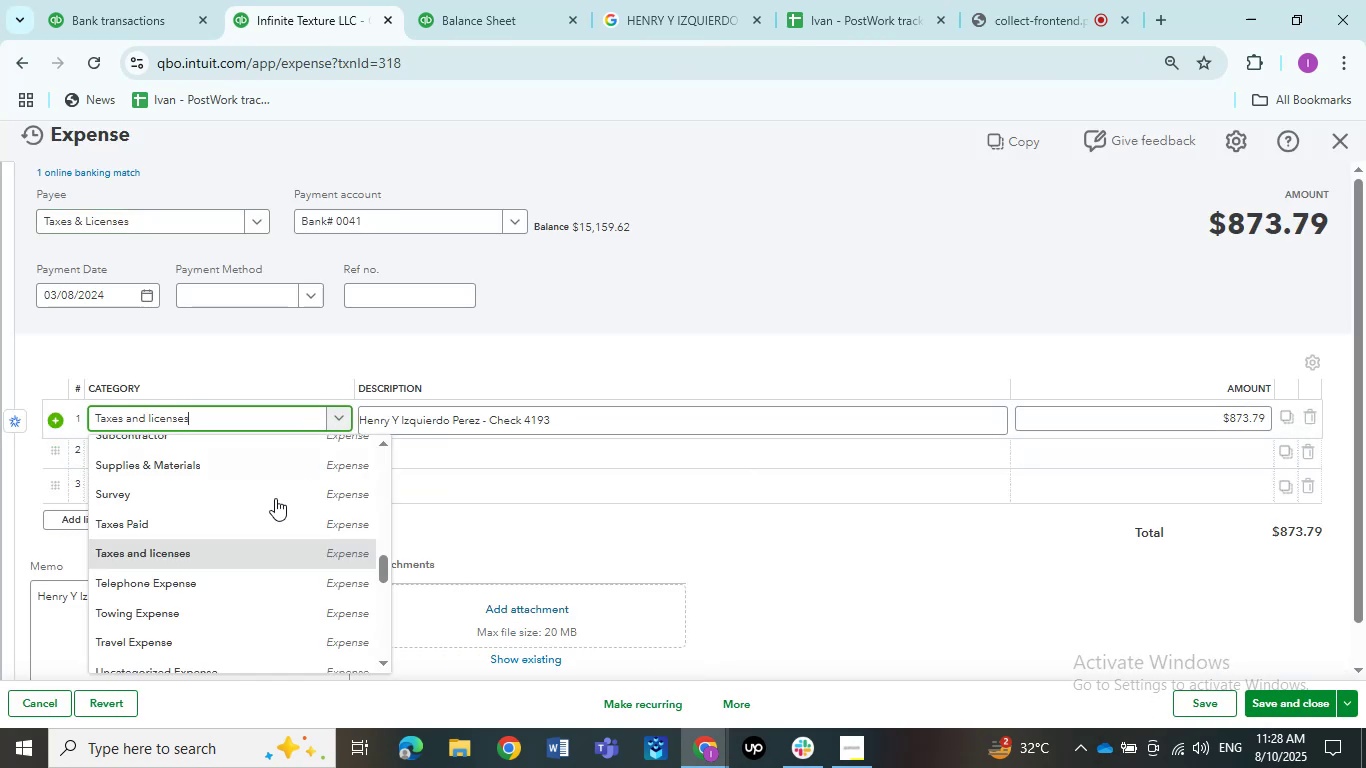 
scroll: coordinate [243, 542], scroll_direction: up, amount: 11.0
 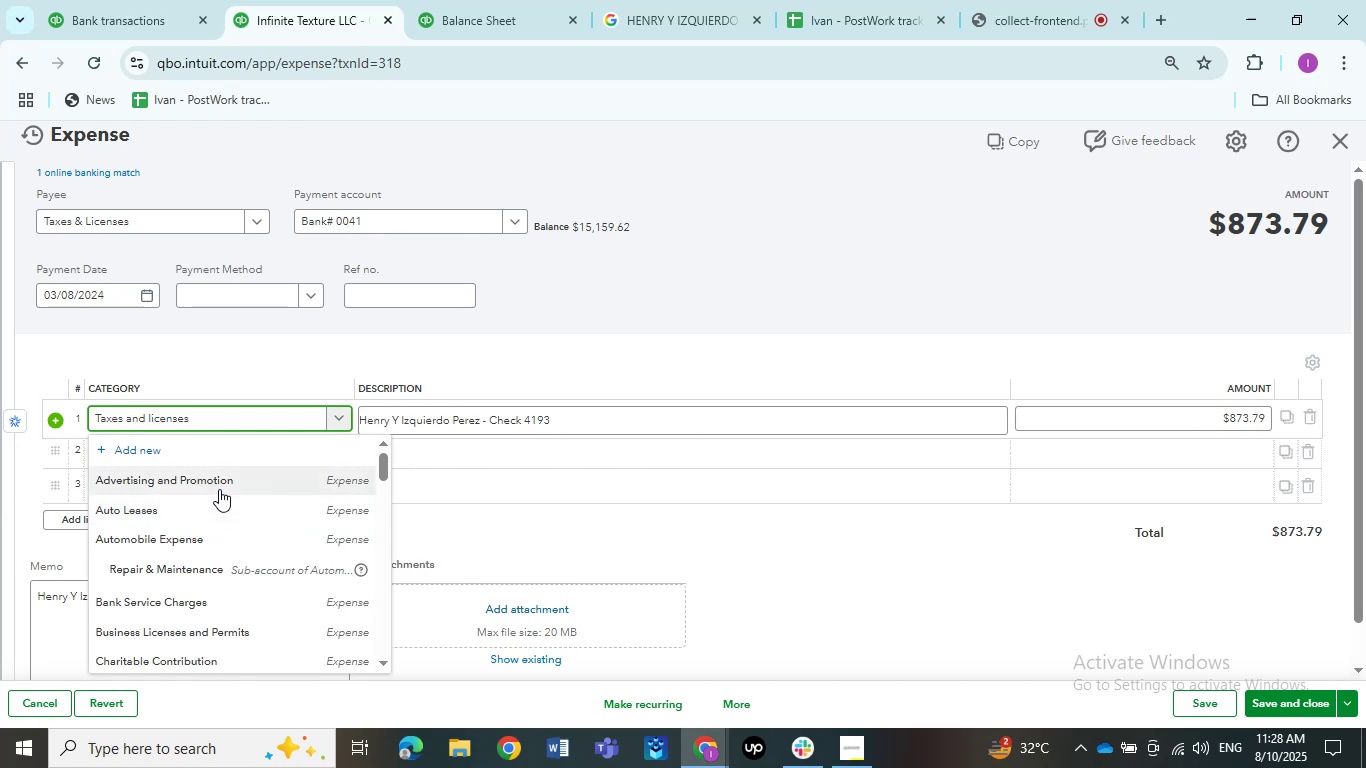 
wait(7.32)
 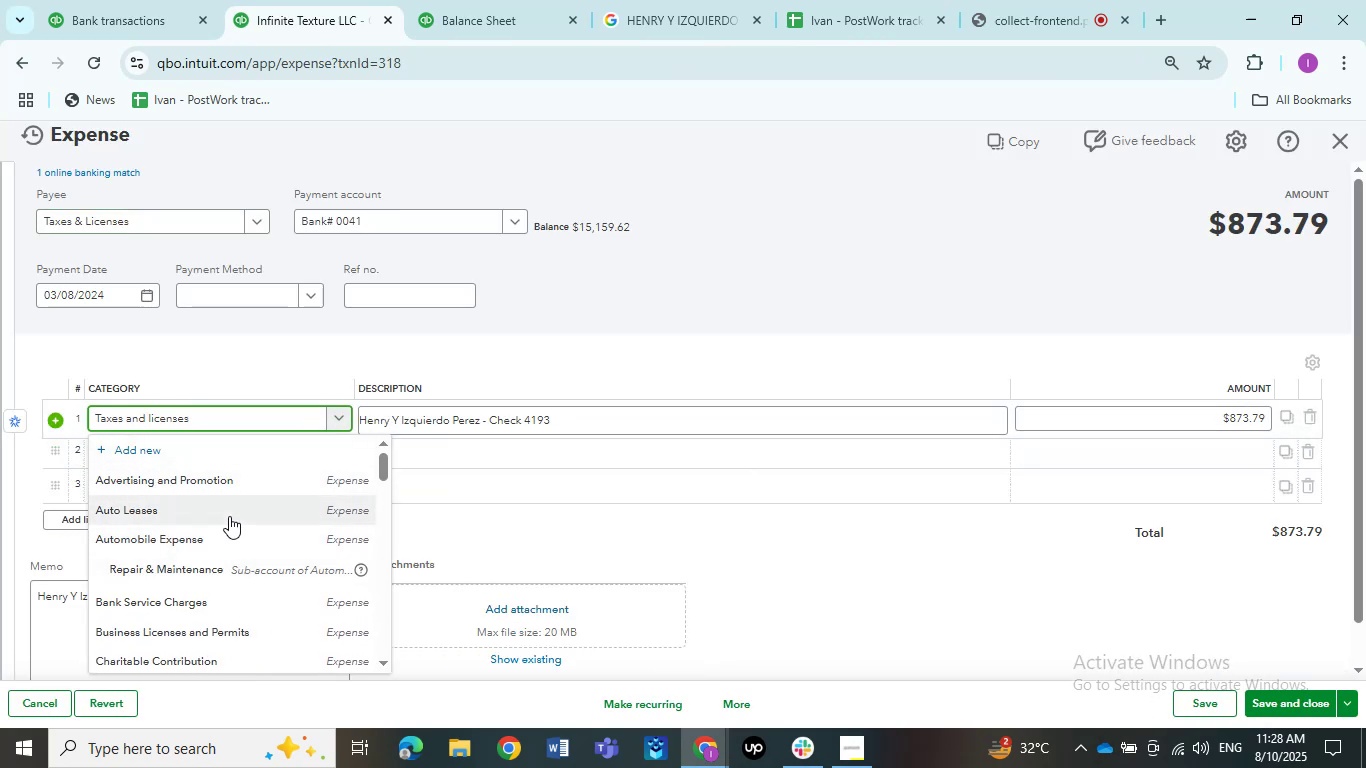 
scroll: coordinate [211, 576], scroll_direction: down, amount: 10.0
 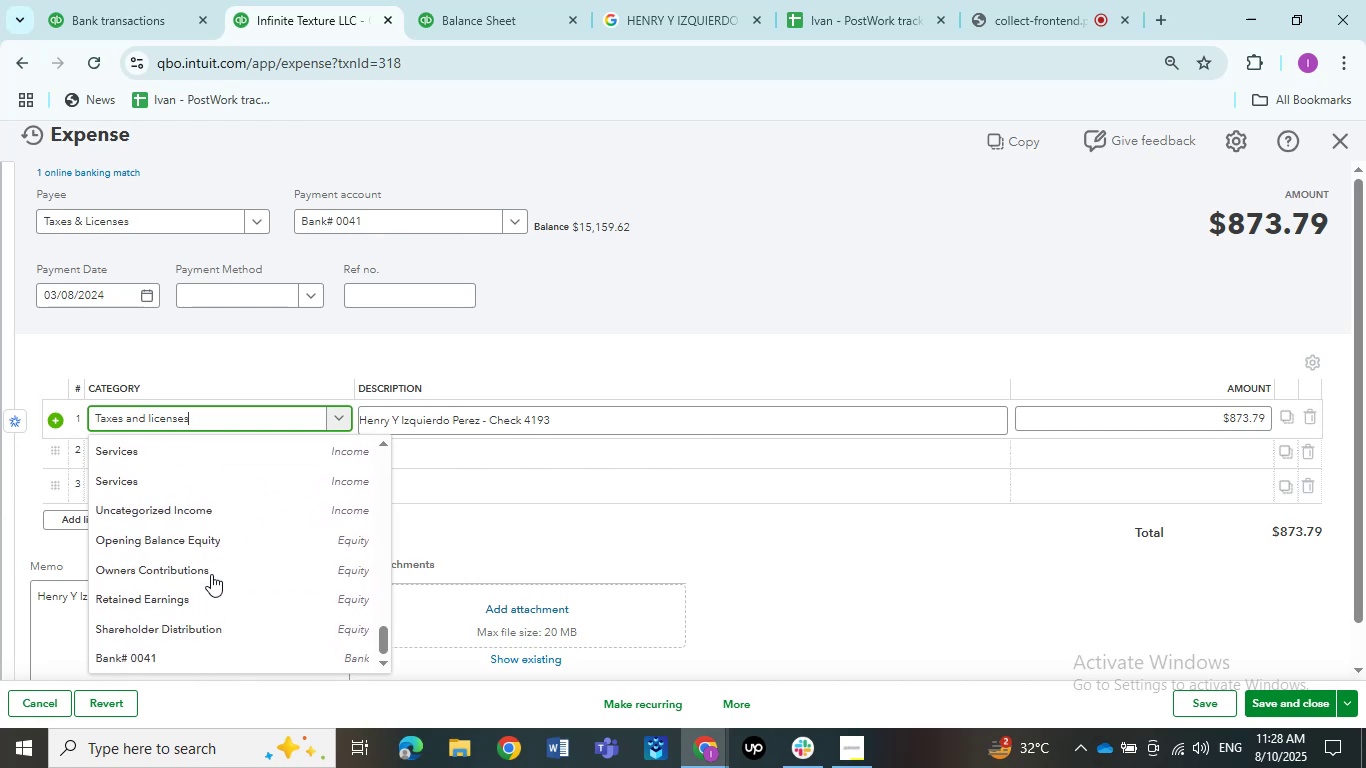 
scroll: coordinate [232, 521], scroll_direction: up, amount: 2.0
 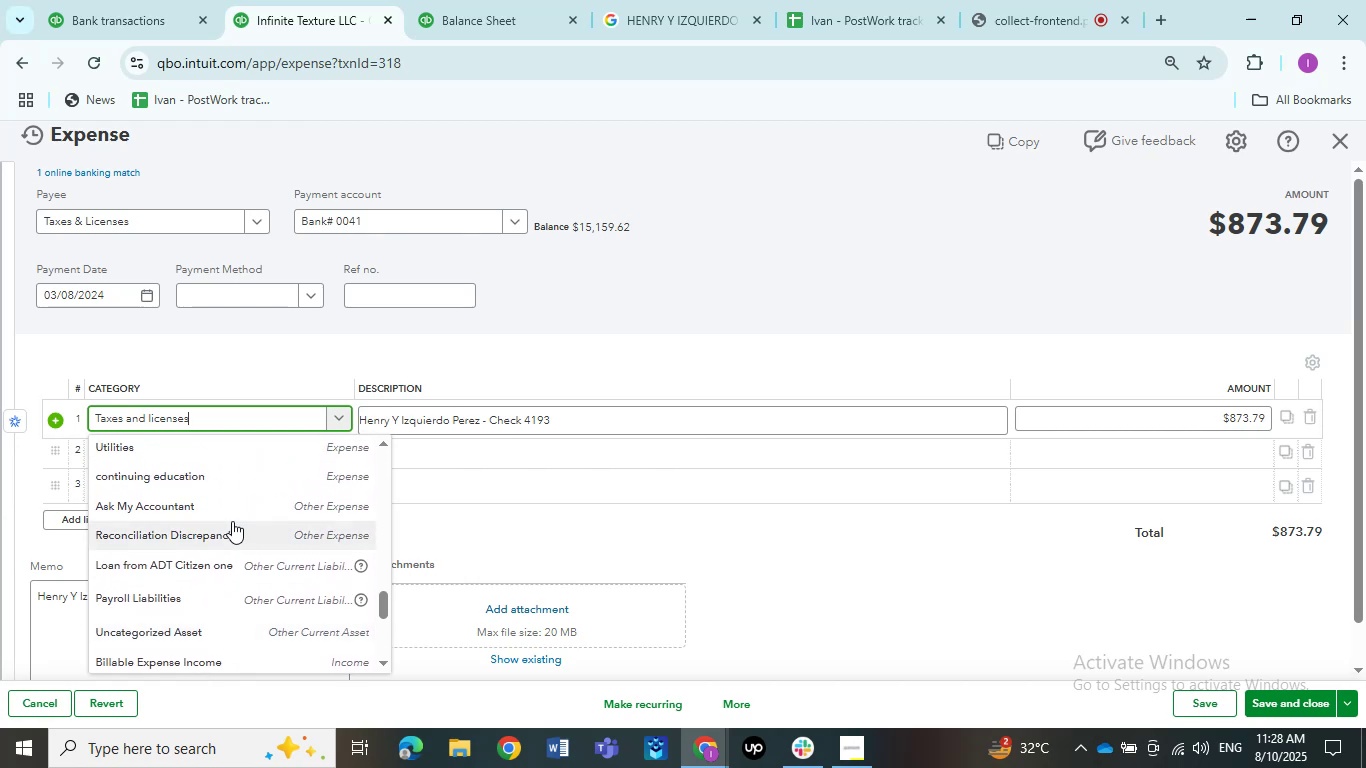 
left_click([230, 507])
 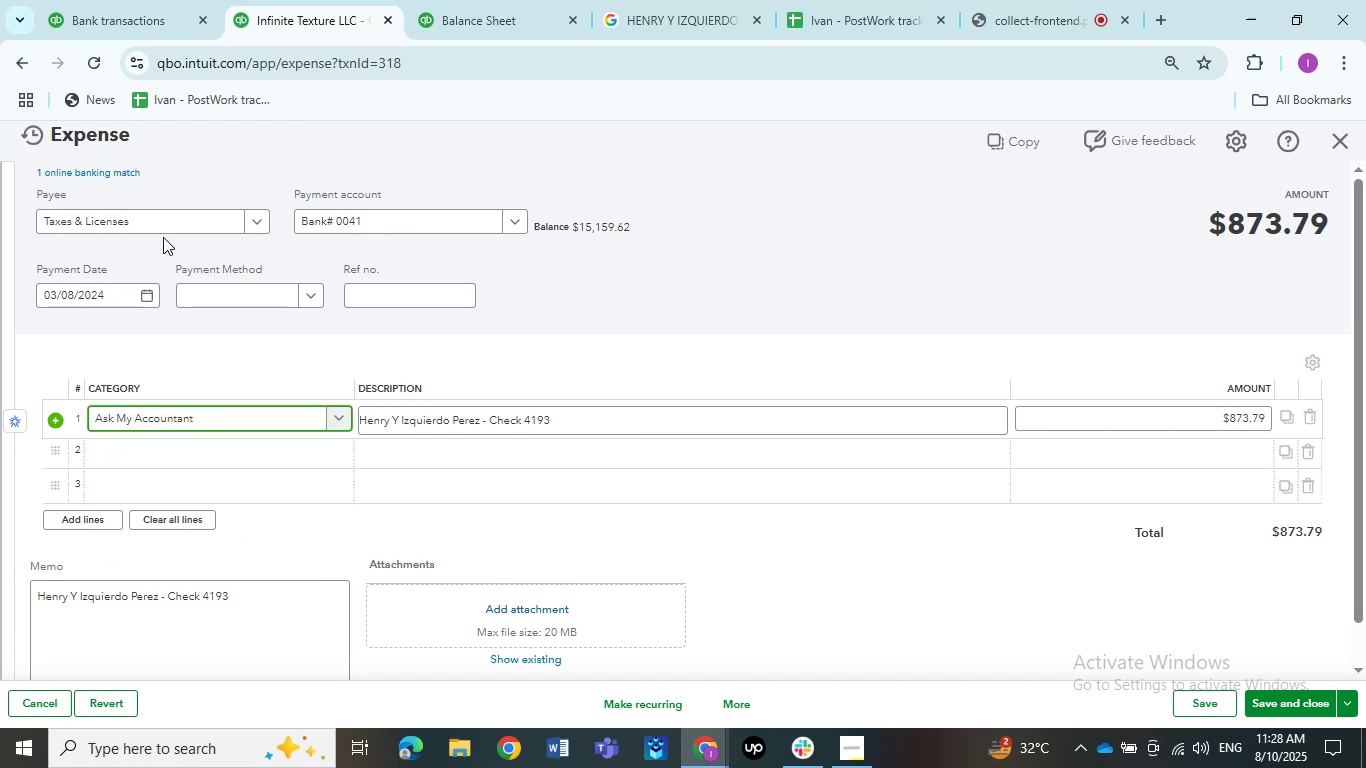 
left_click([146, 224])
 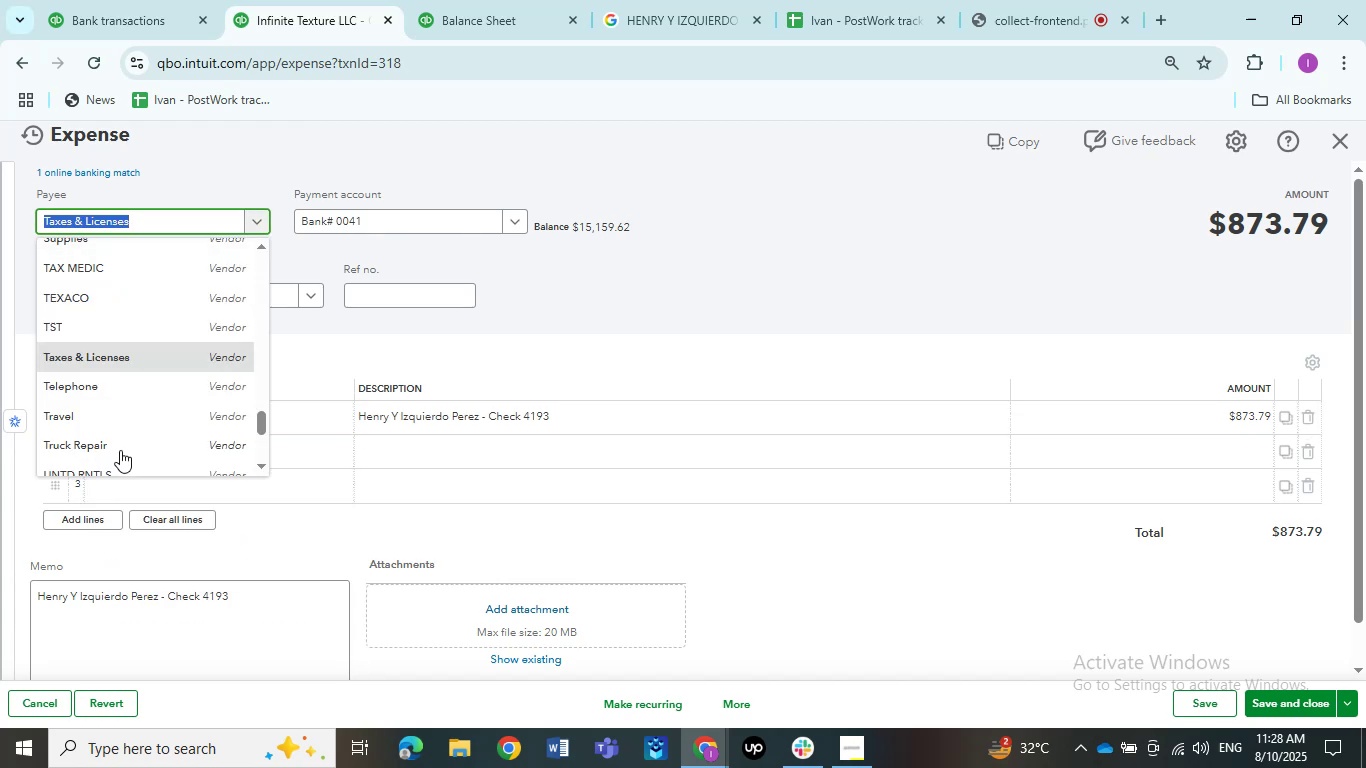 
scroll: coordinate [131, 448], scroll_direction: up, amount: 15.0
 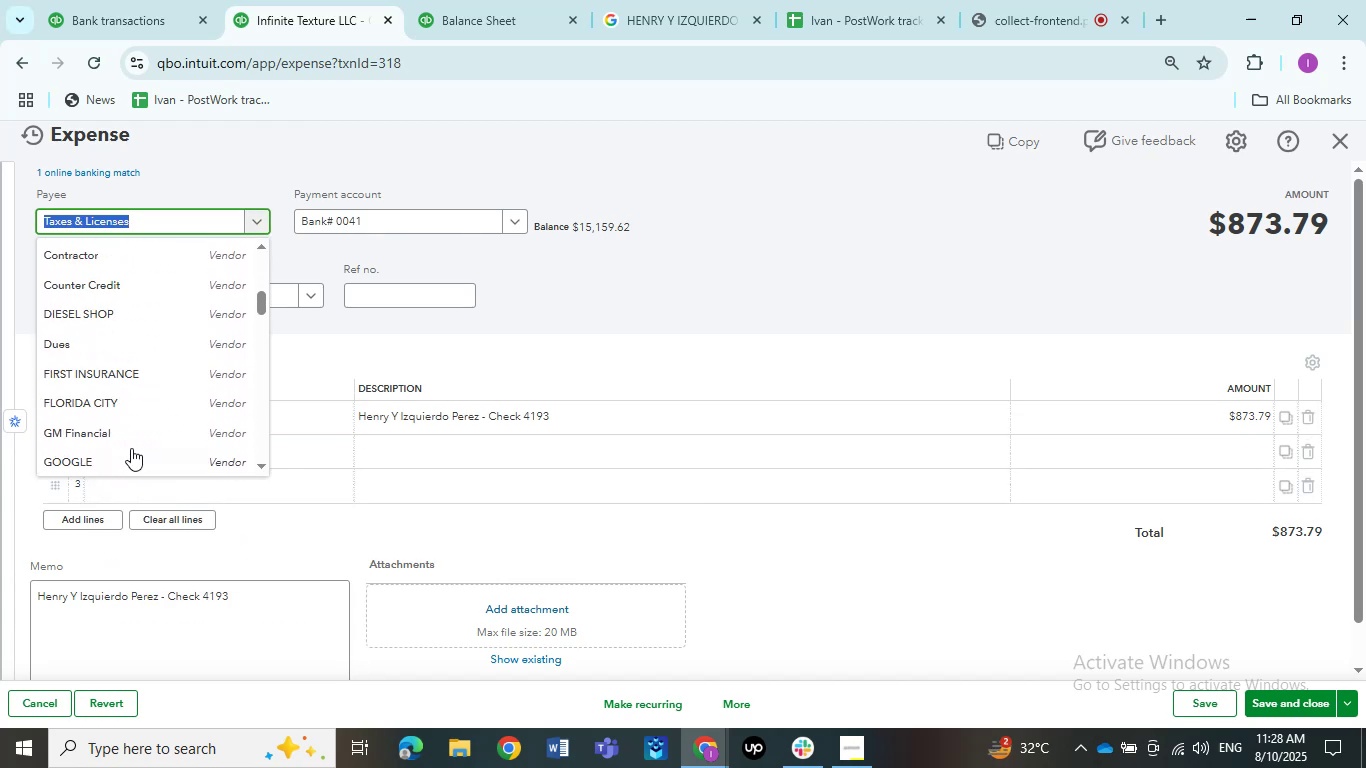 
scroll: coordinate [131, 448], scroll_direction: down, amount: 1.0
 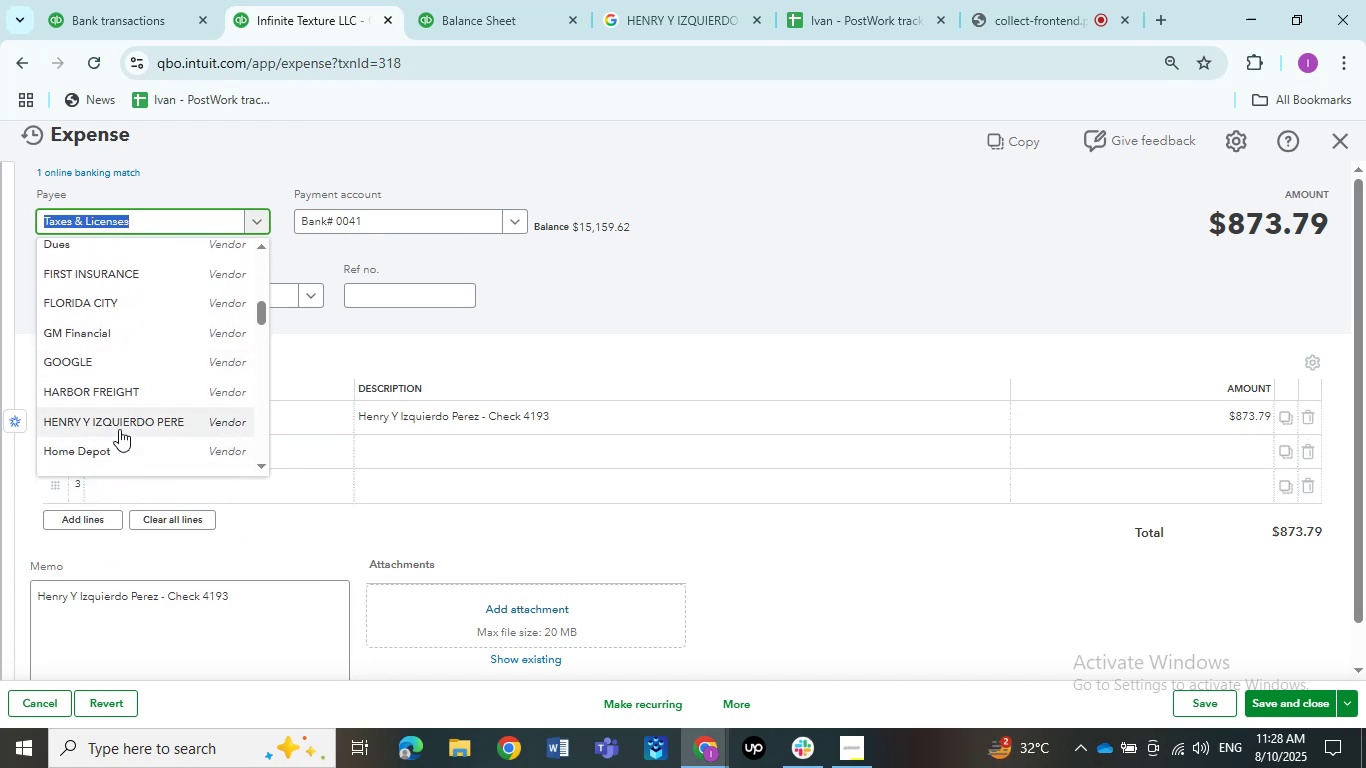 
left_click([119, 429])
 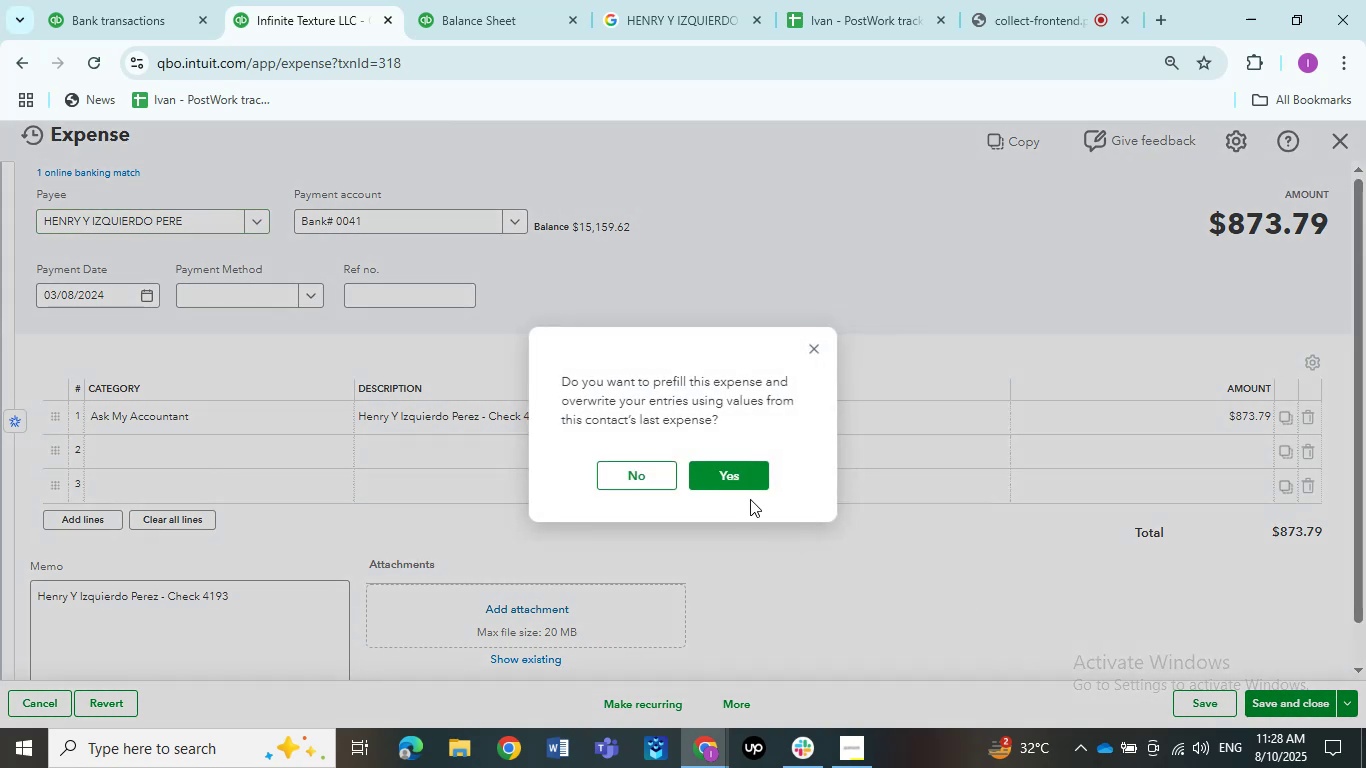 
left_click([641, 475])
 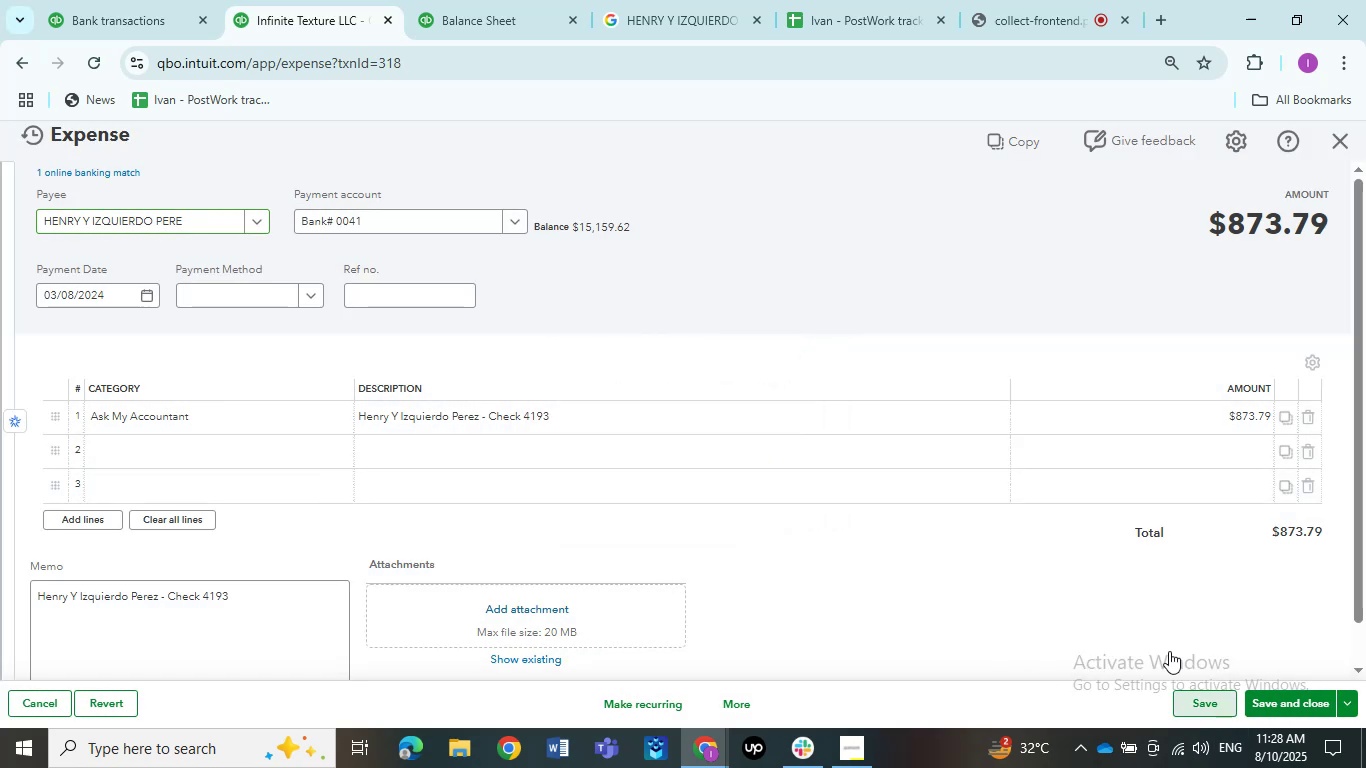 
left_click([741, 494])
 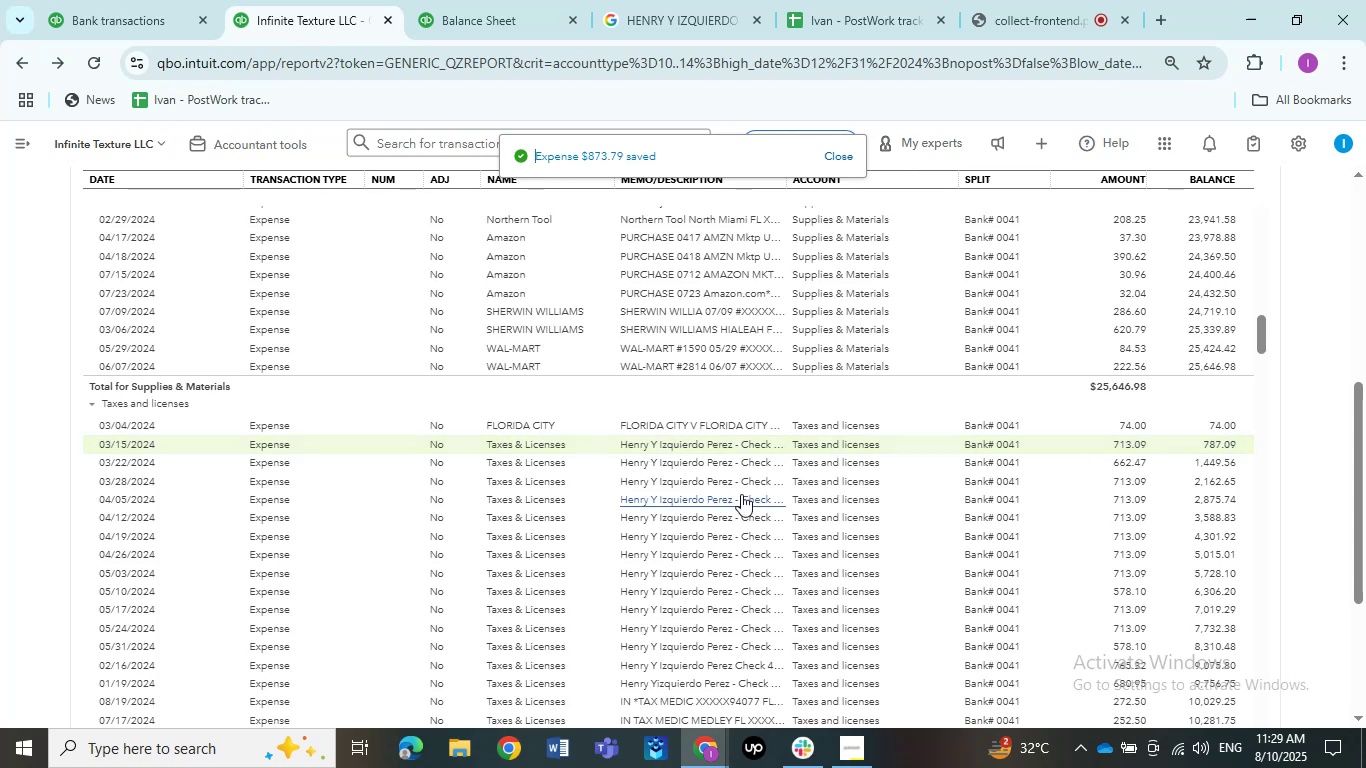 
wait(10.47)
 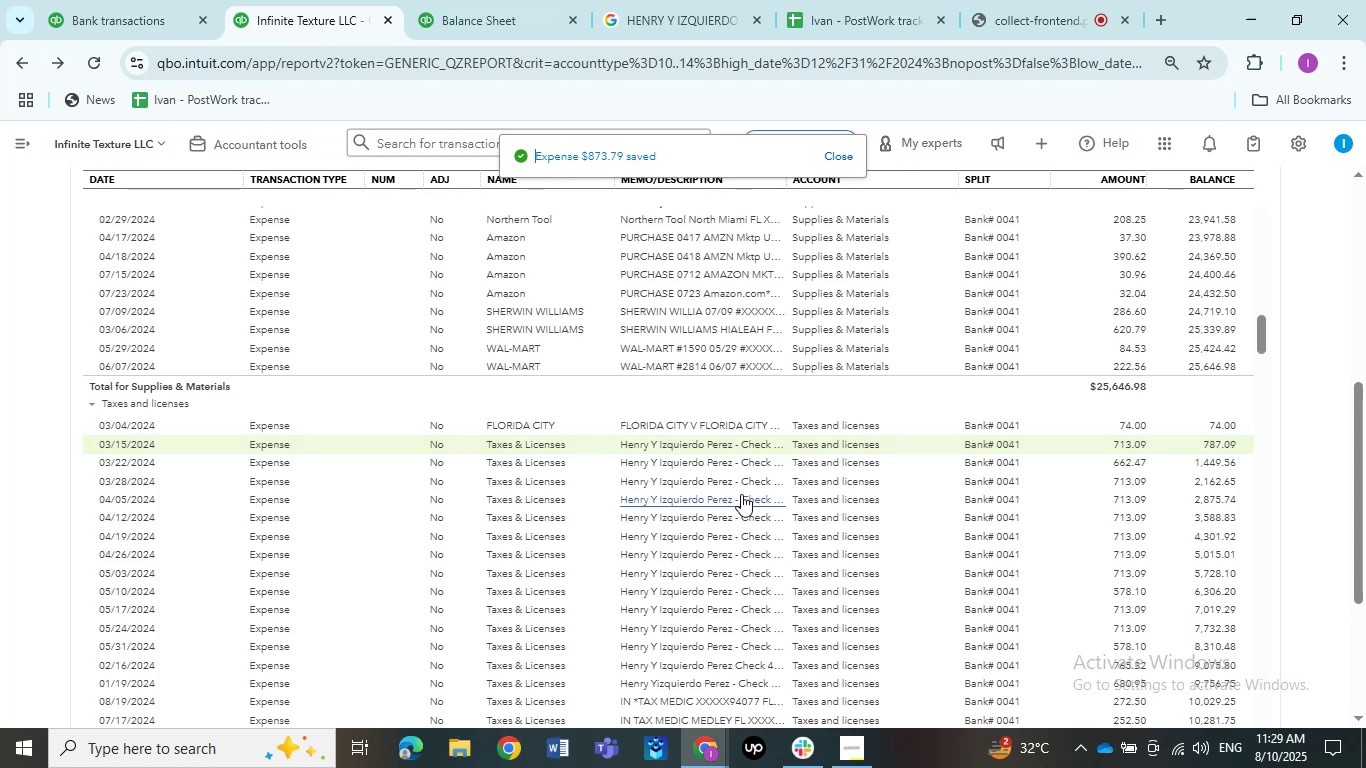 
left_click([674, 446])
 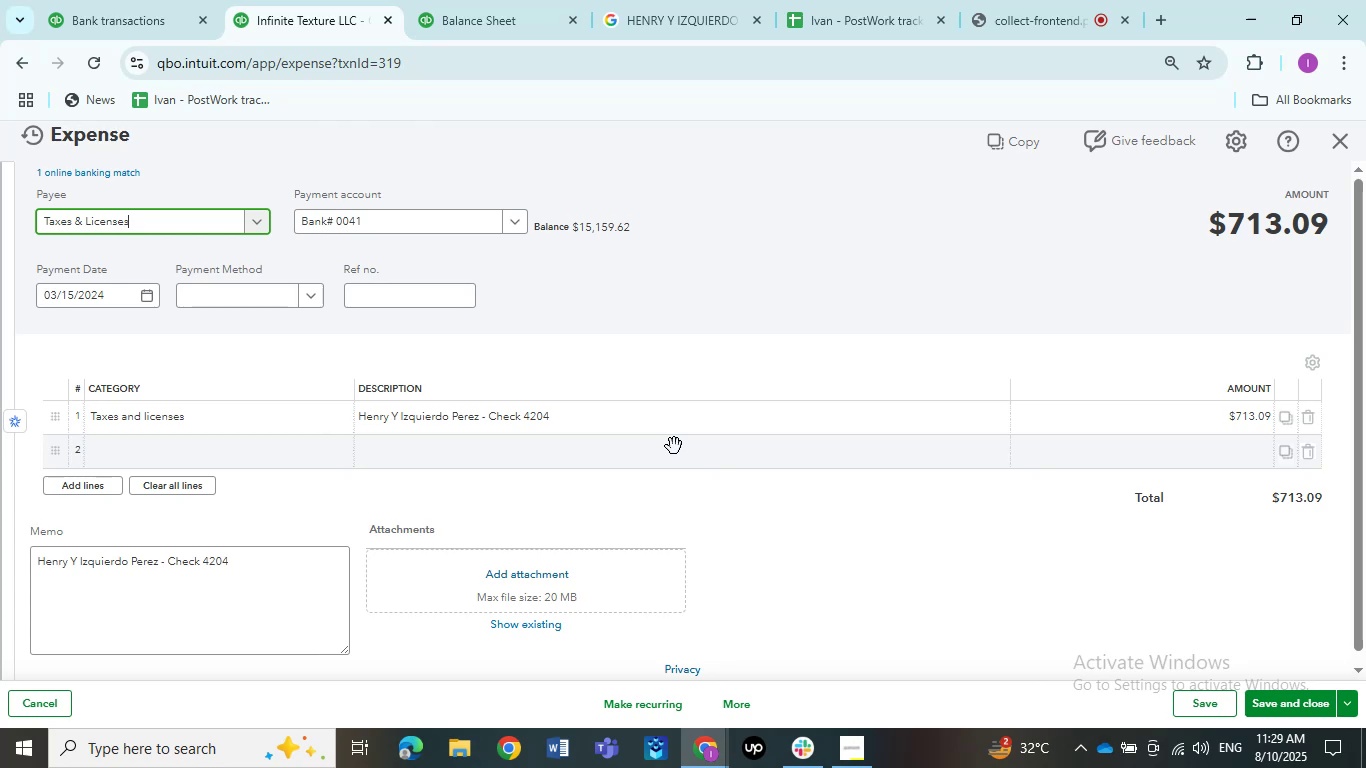 
wait(12.32)
 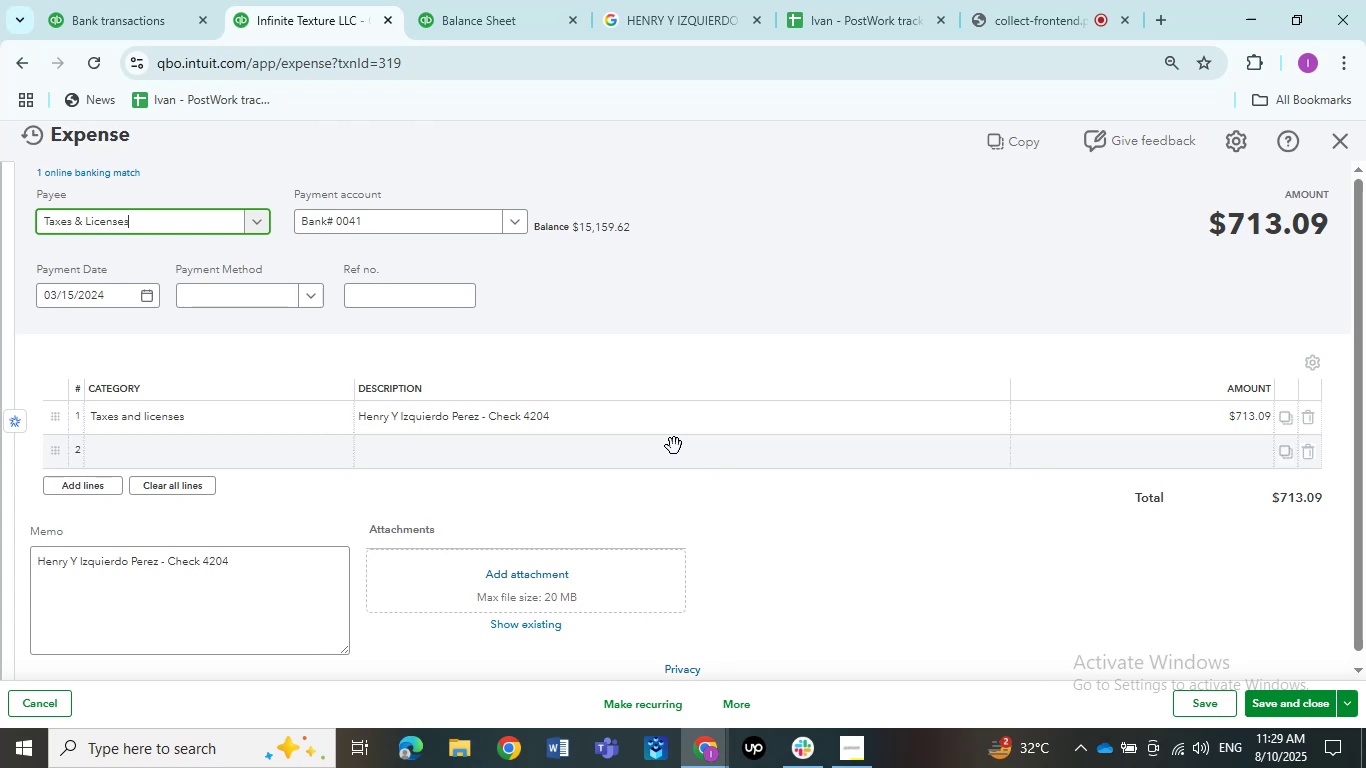 
type(ask)
 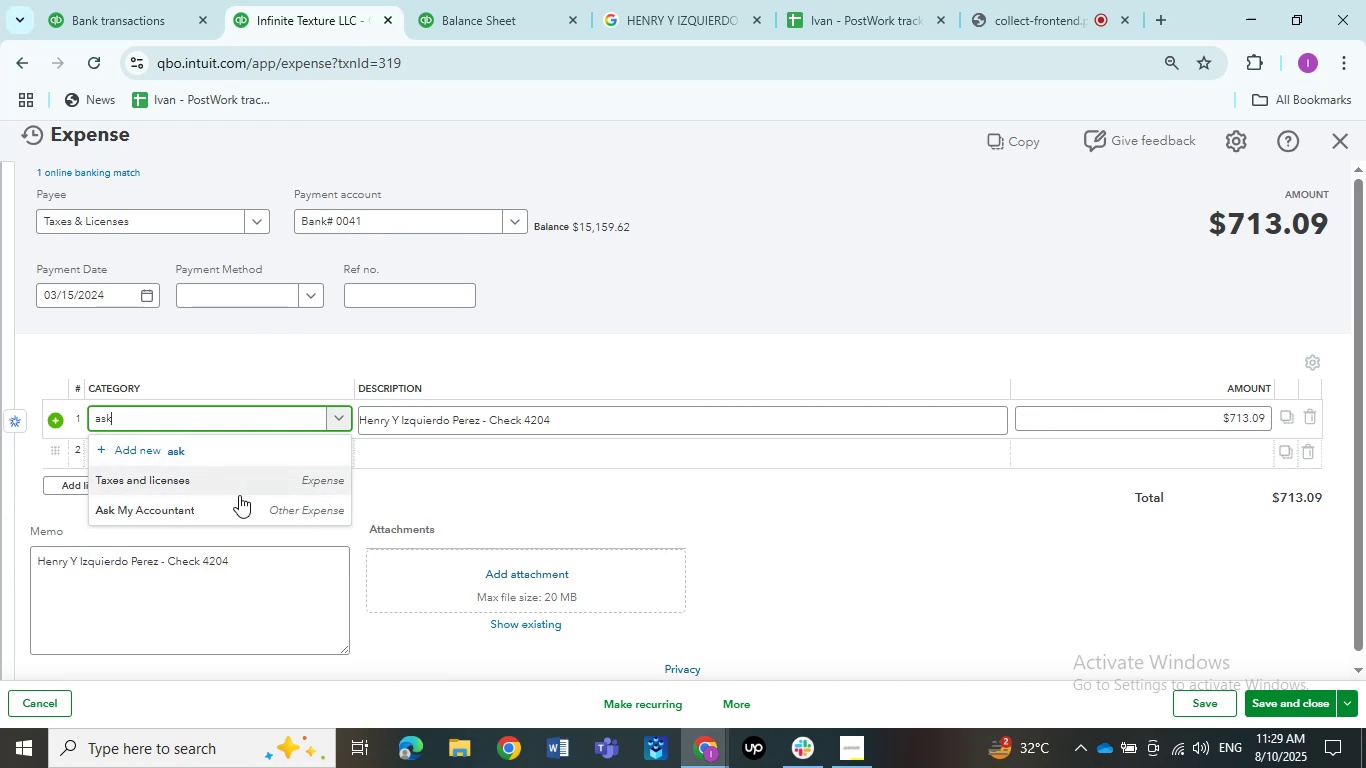 
left_click([236, 496])
 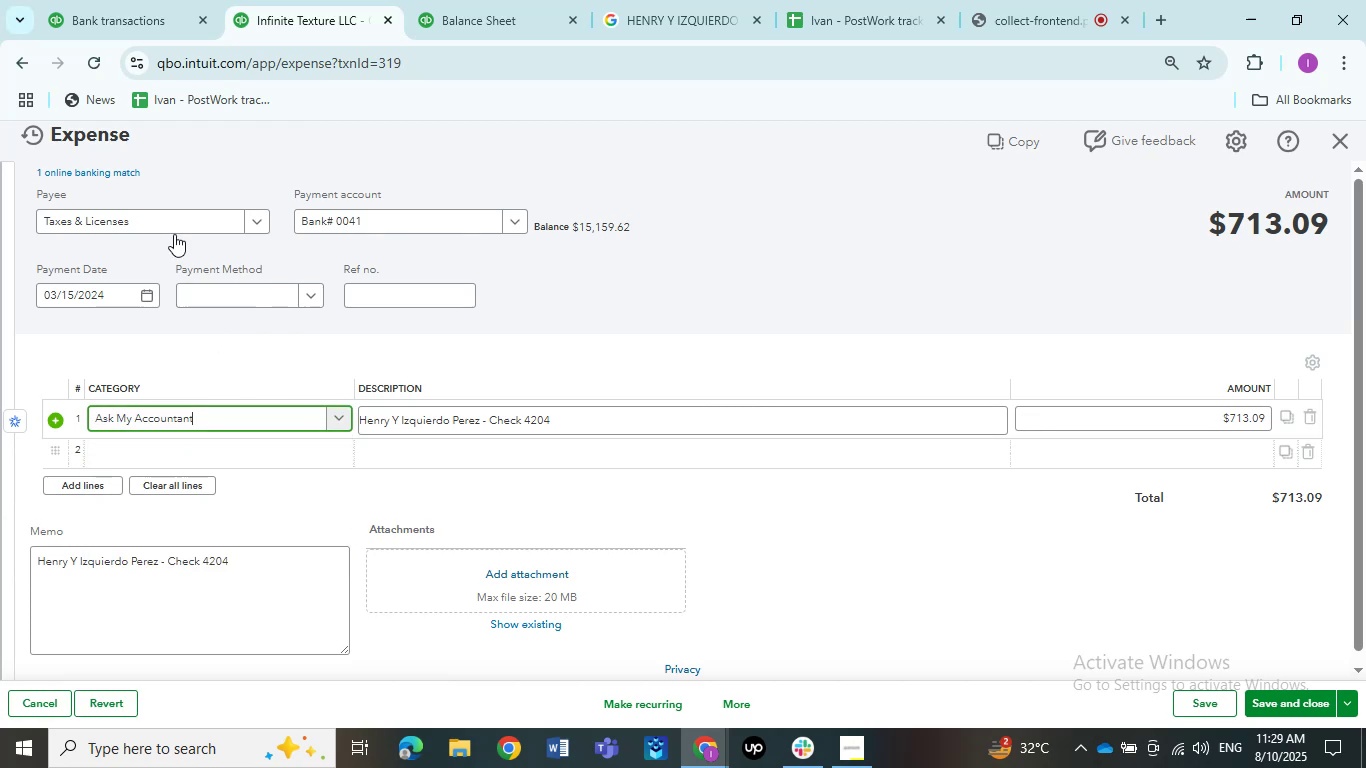 
left_click([170, 227])
 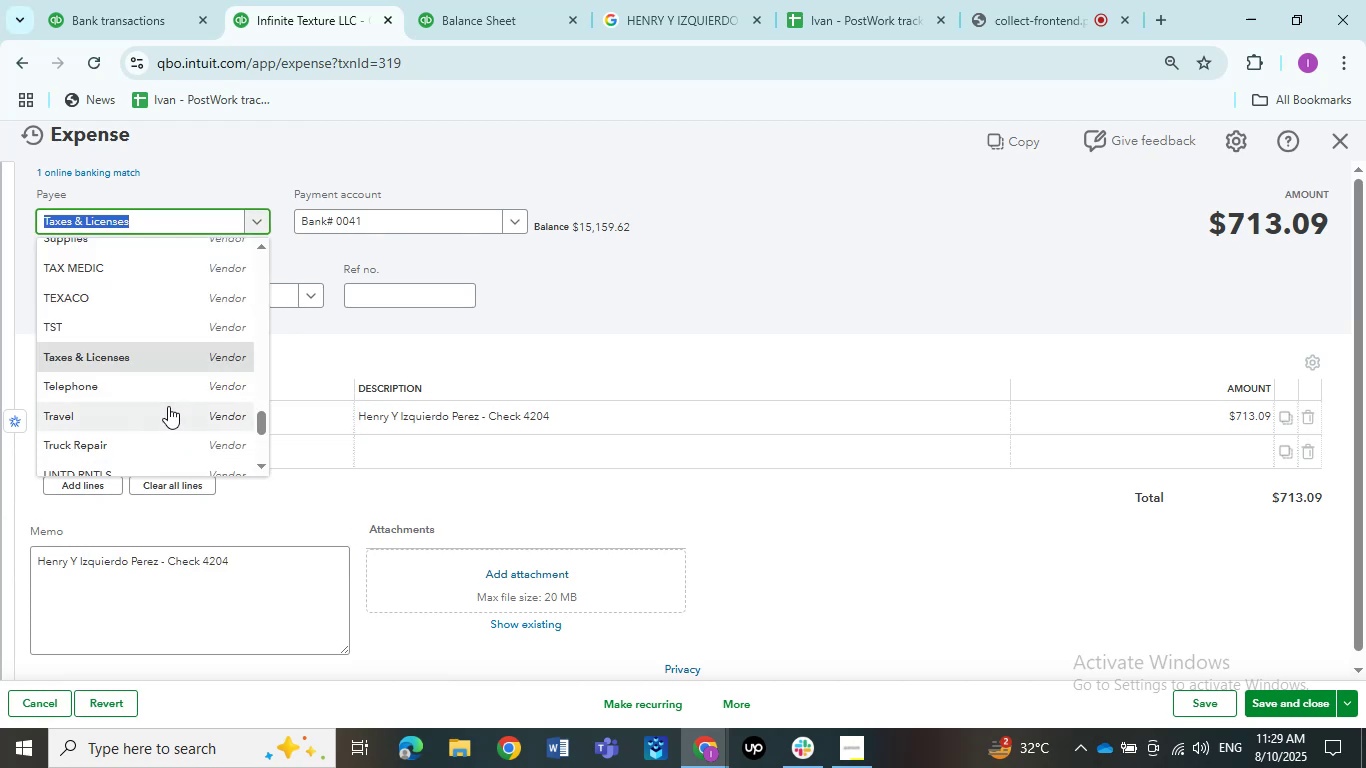 
scroll: coordinate [162, 362], scroll_direction: up, amount: 7.0
 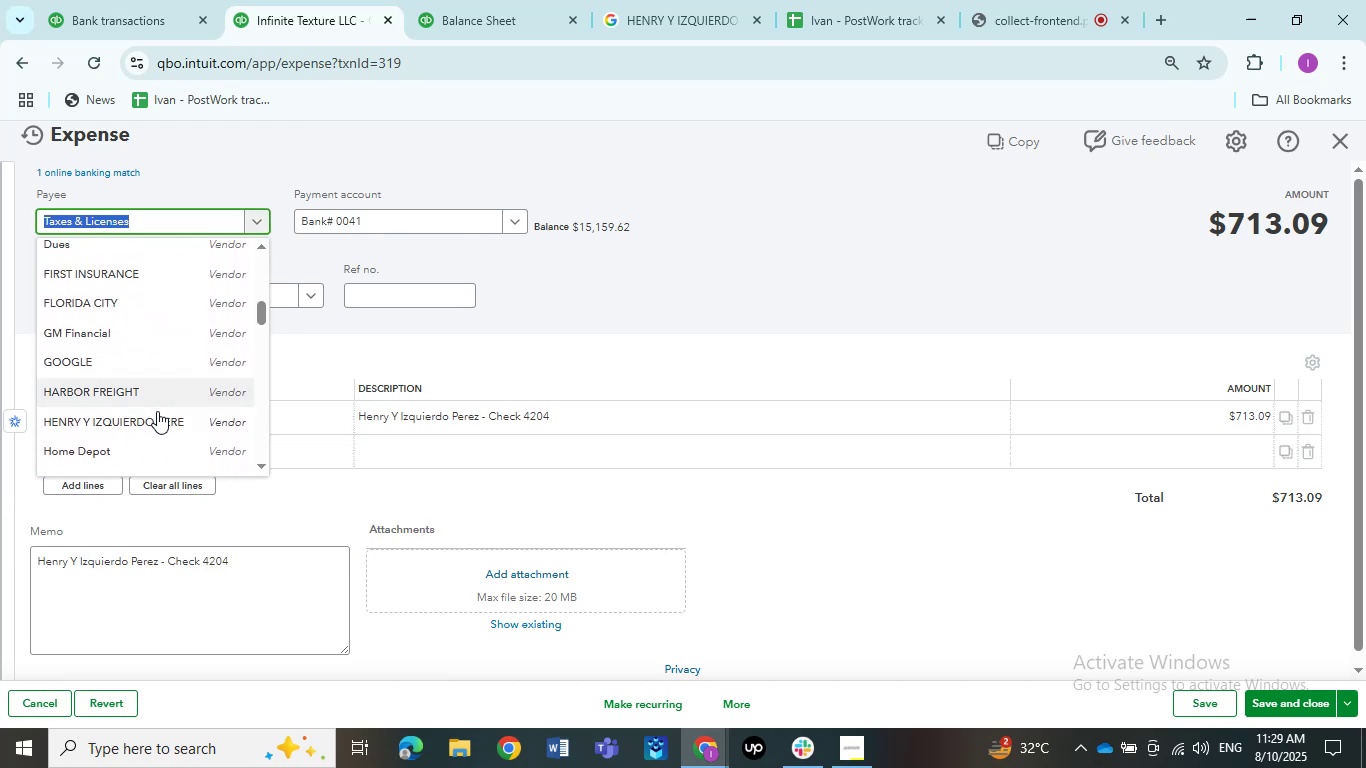 
left_click([155, 422])
 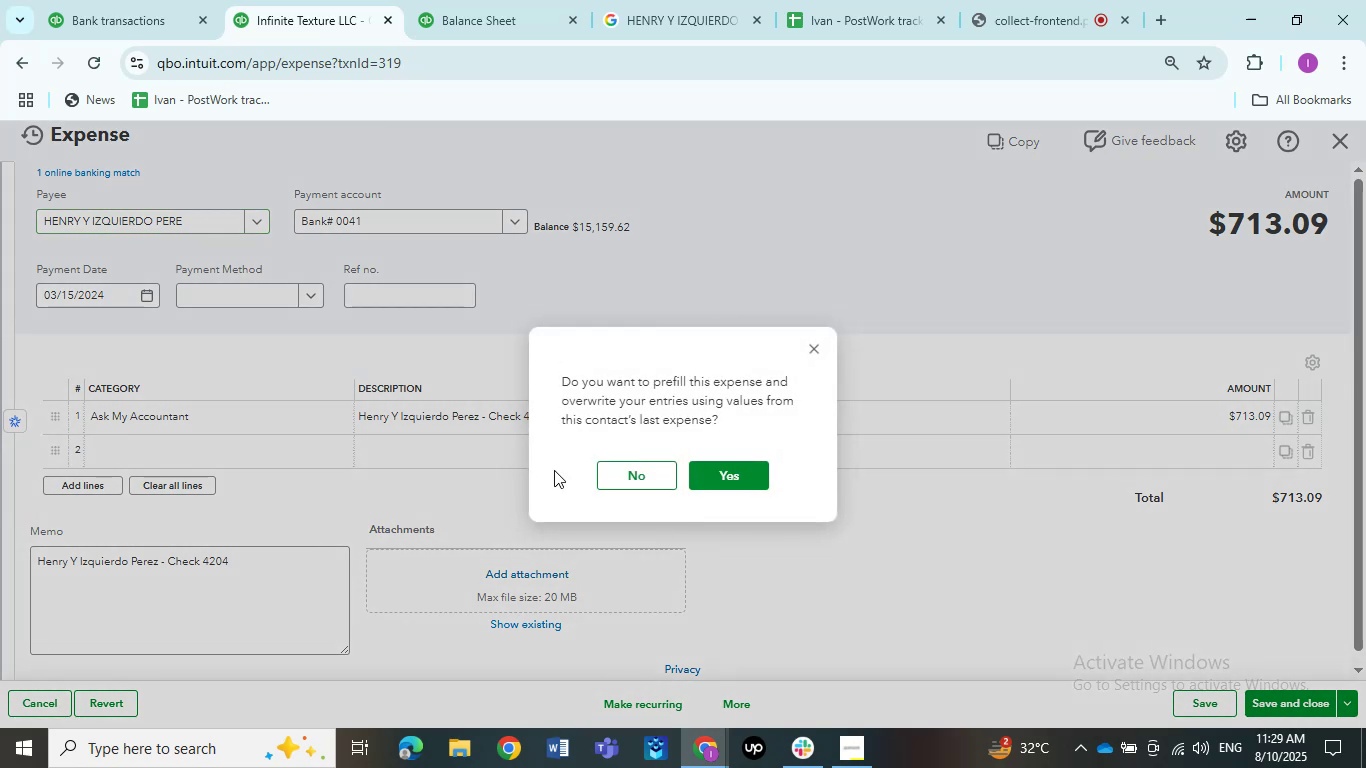 
left_click([623, 477])
 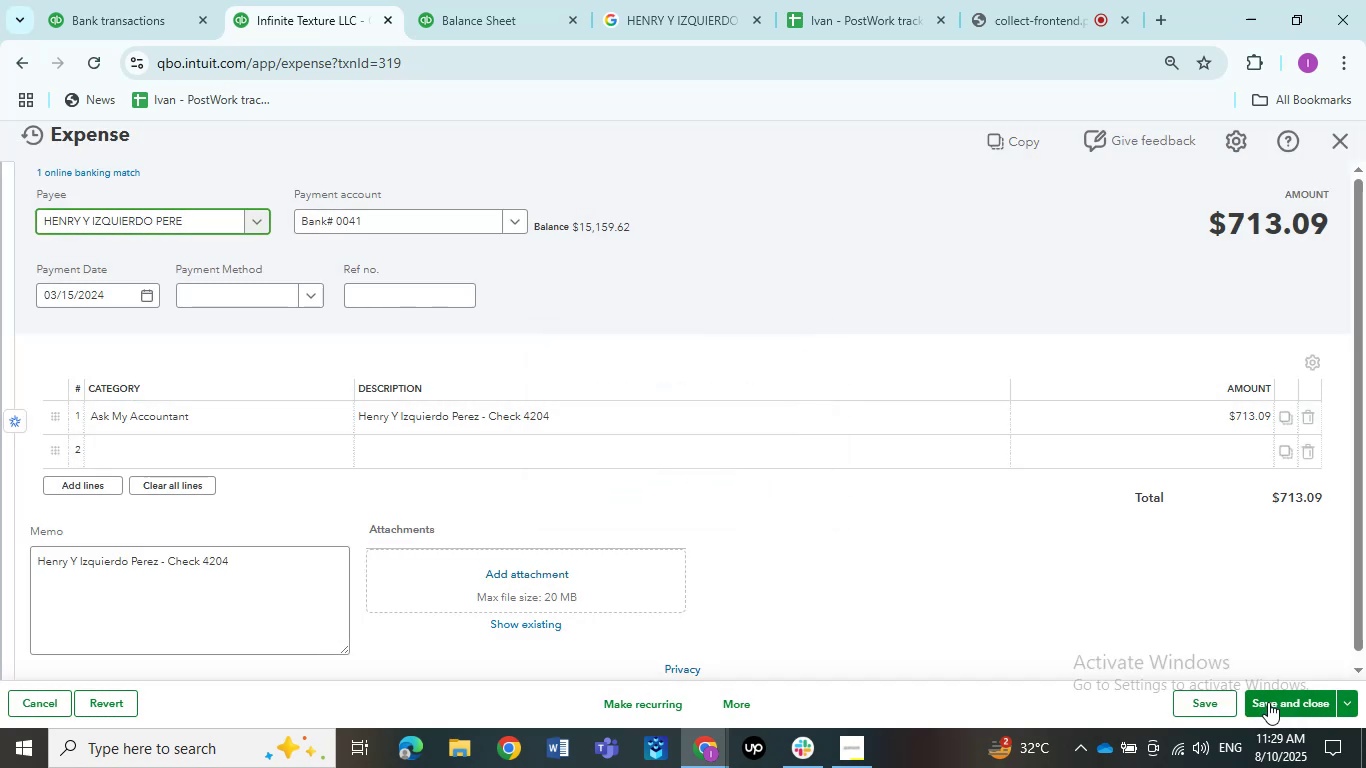 
left_click([1270, 705])
 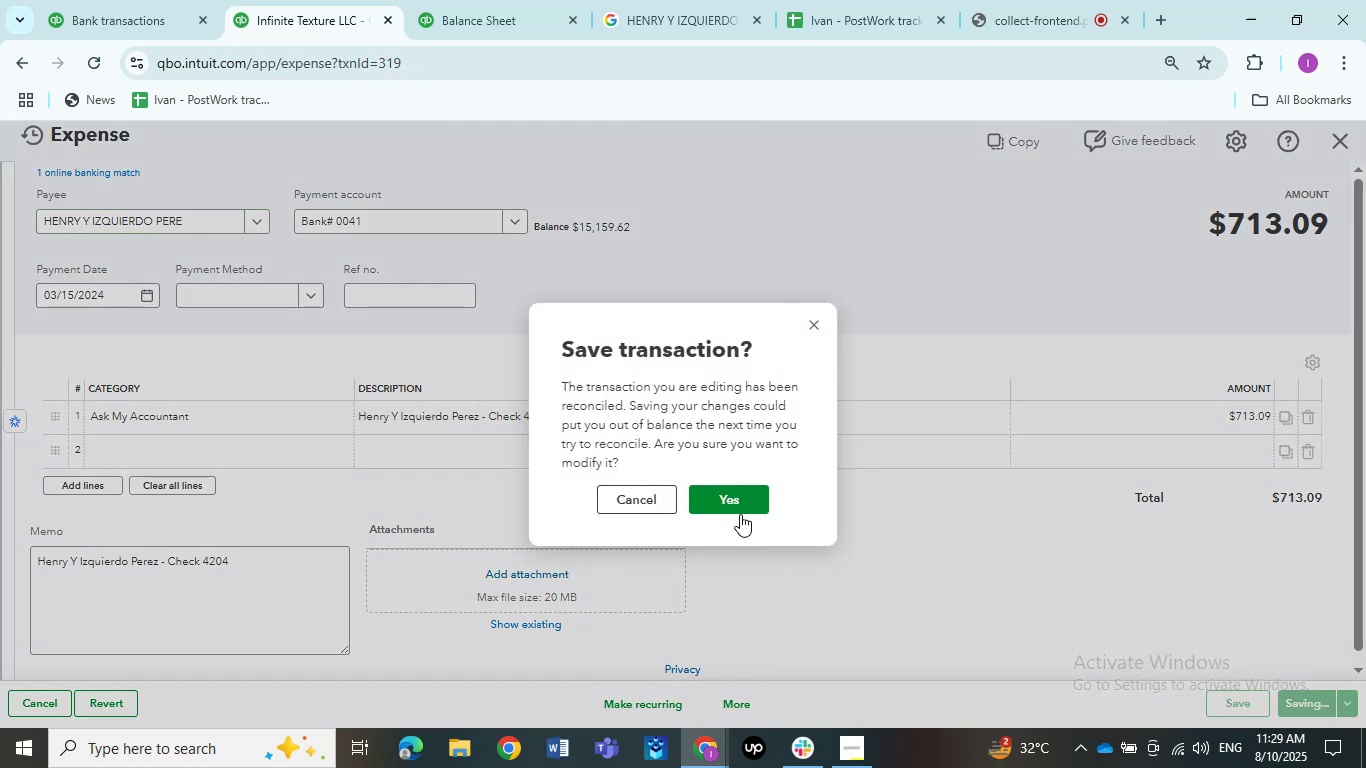 
left_click([739, 510])
 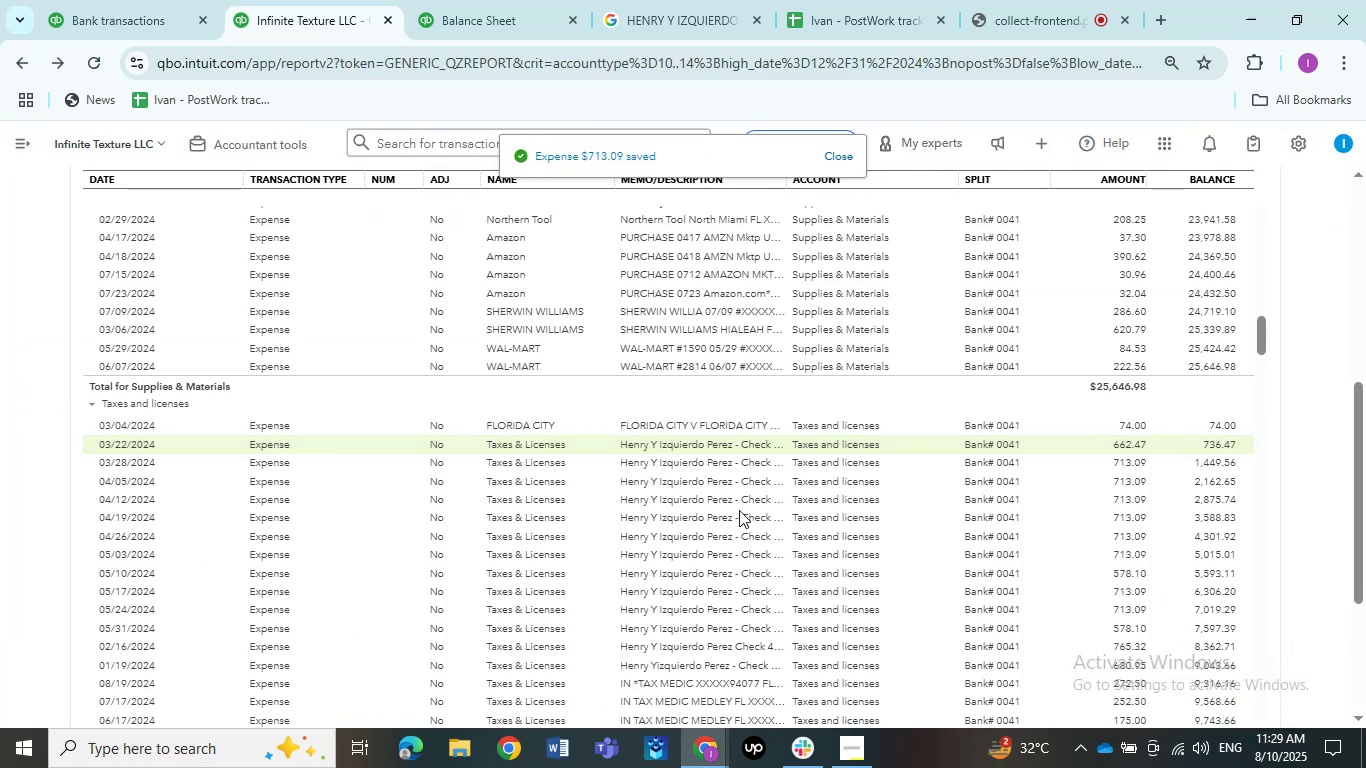 
wait(6.45)
 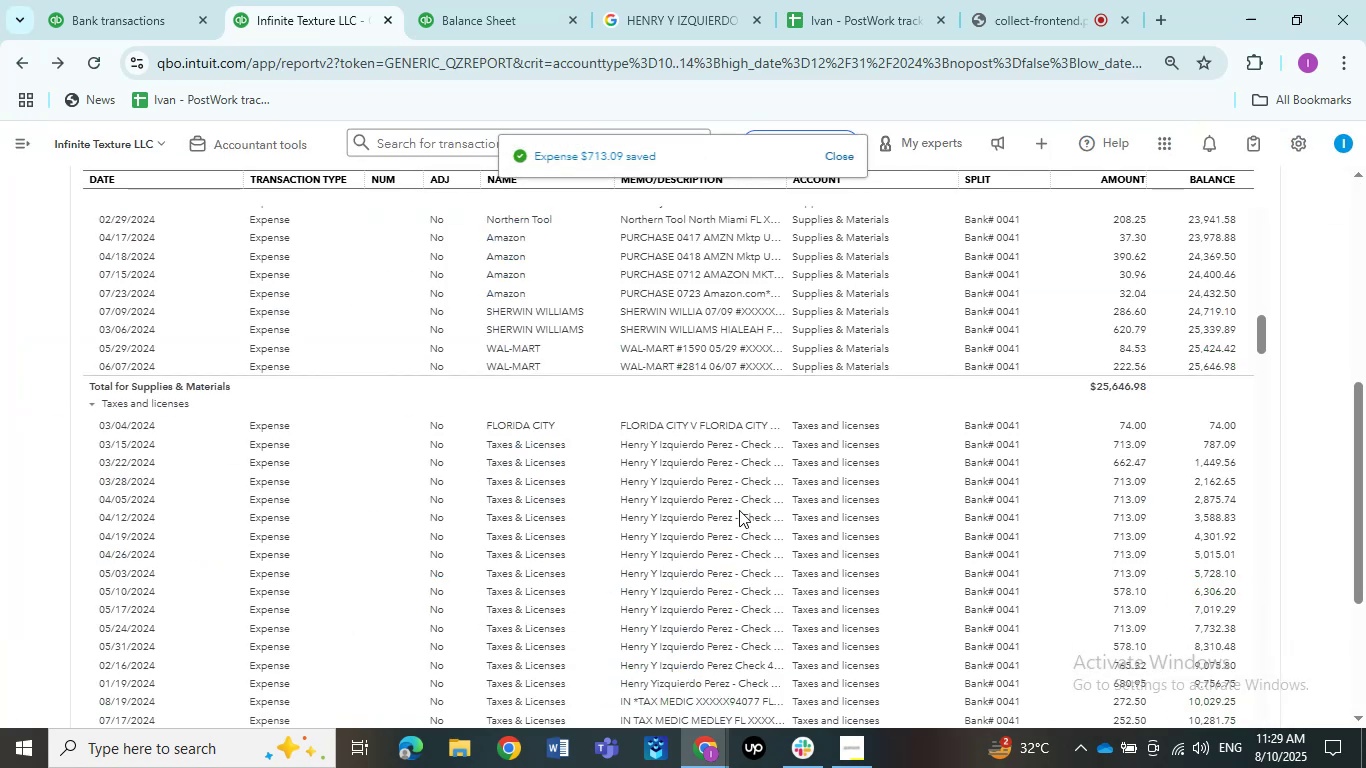 
left_click([730, 448])
 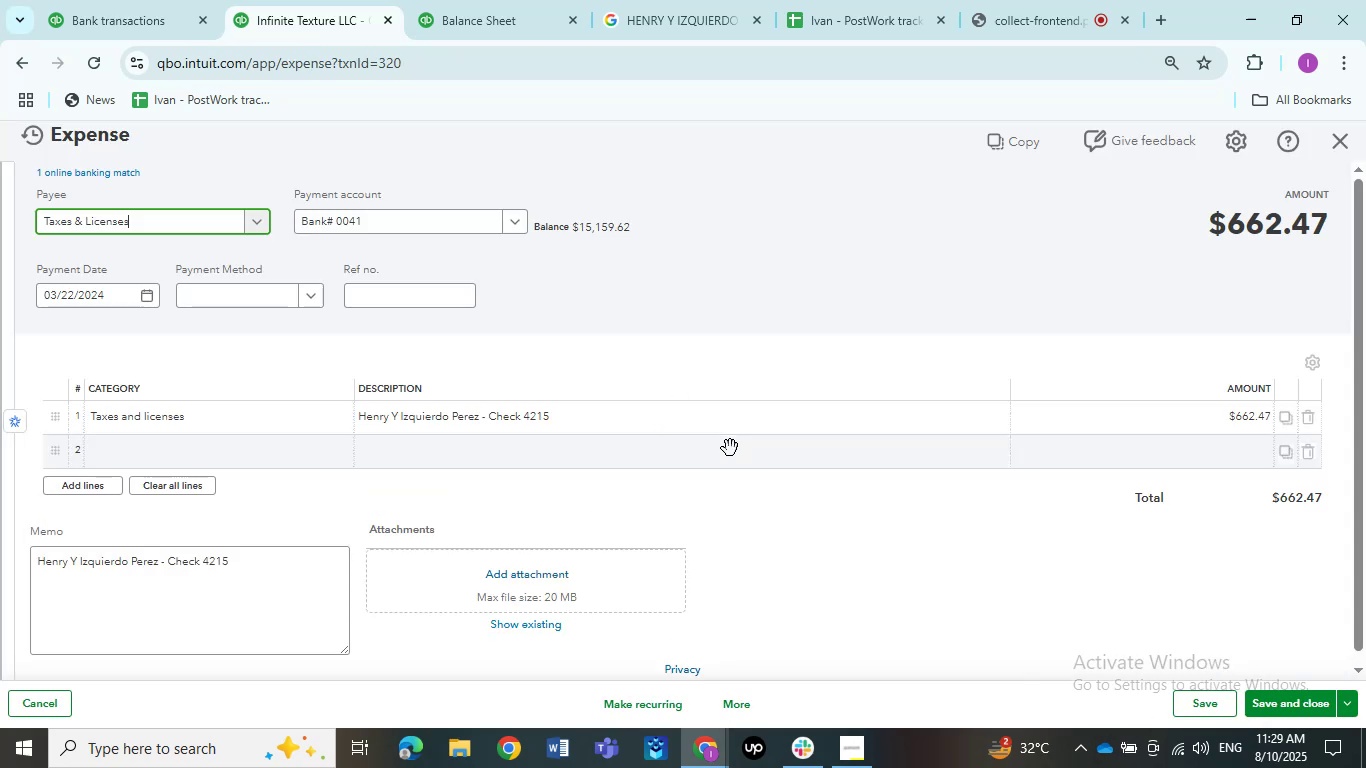 
wait(5.3)
 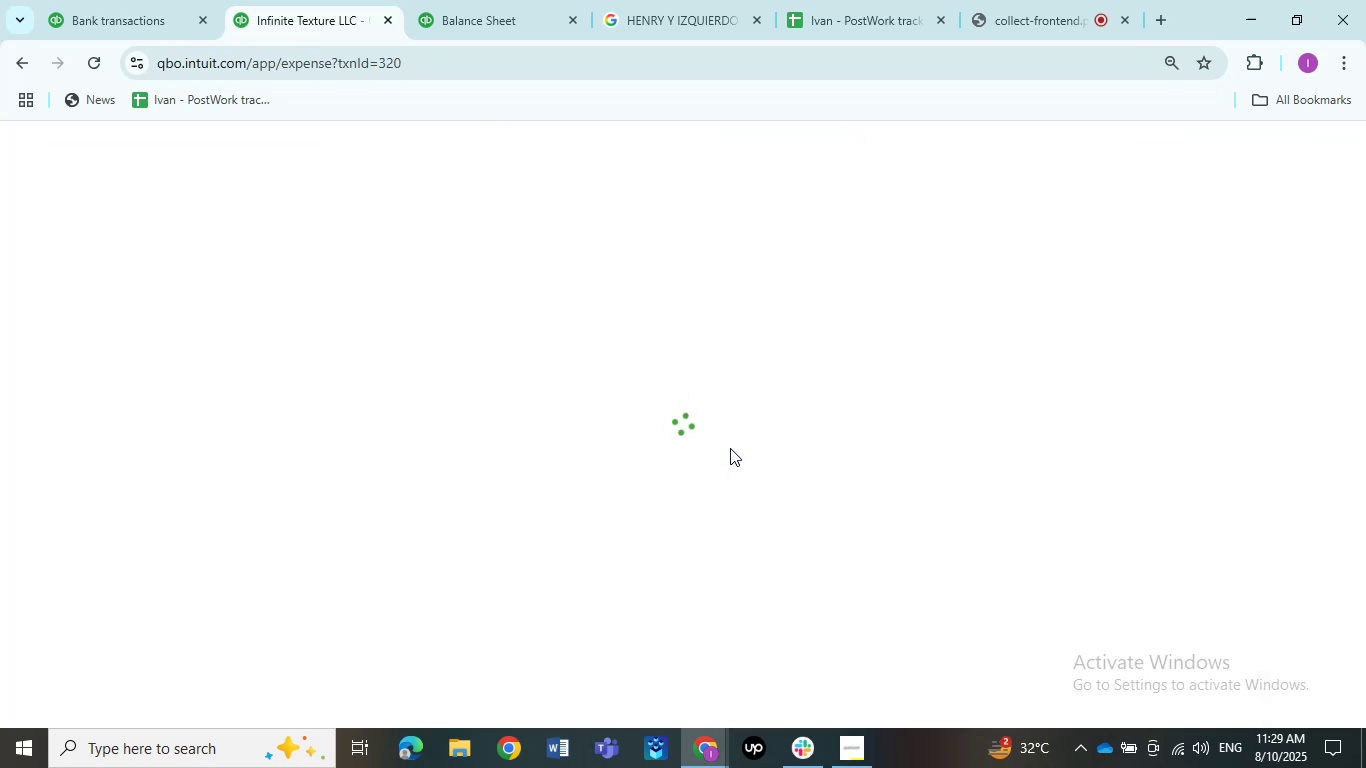 
left_click([173, 222])
 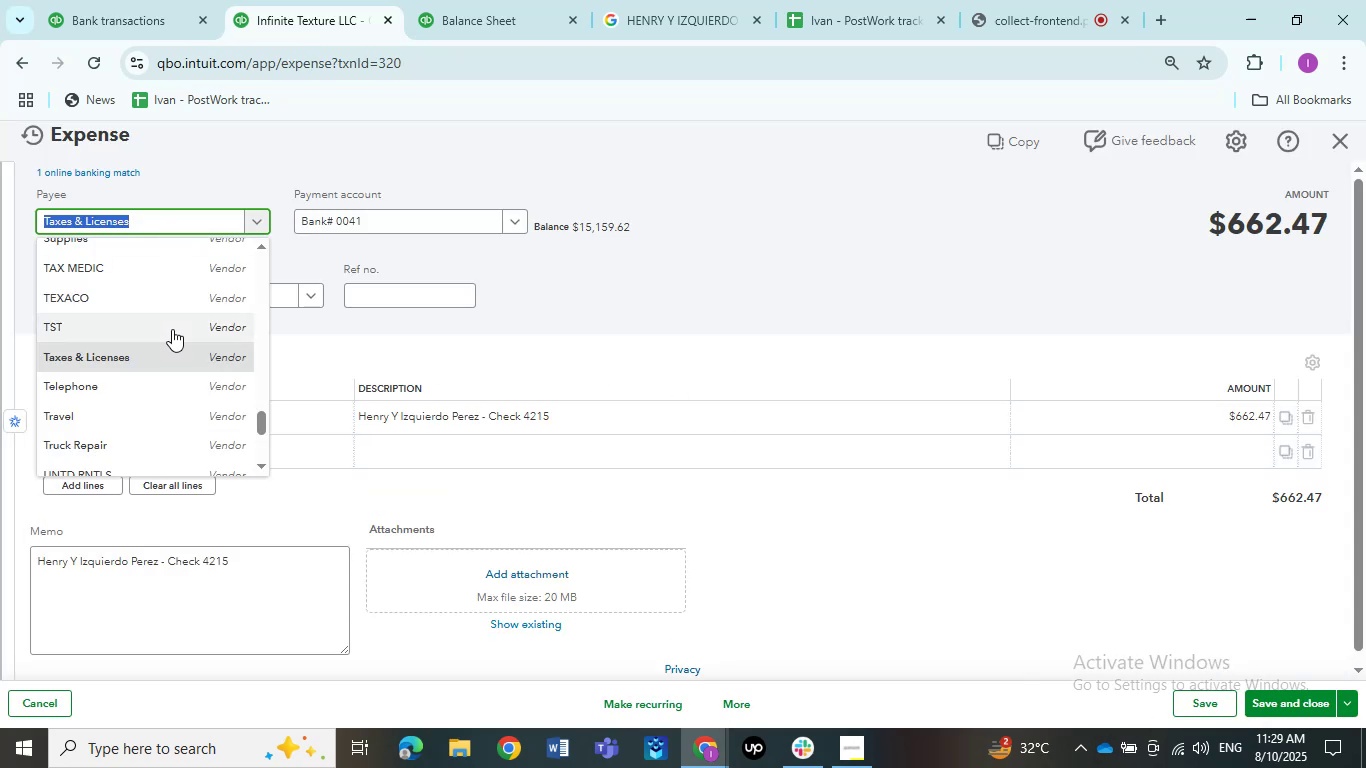 
scroll: coordinate [154, 316], scroll_direction: up, amount: 10.0
 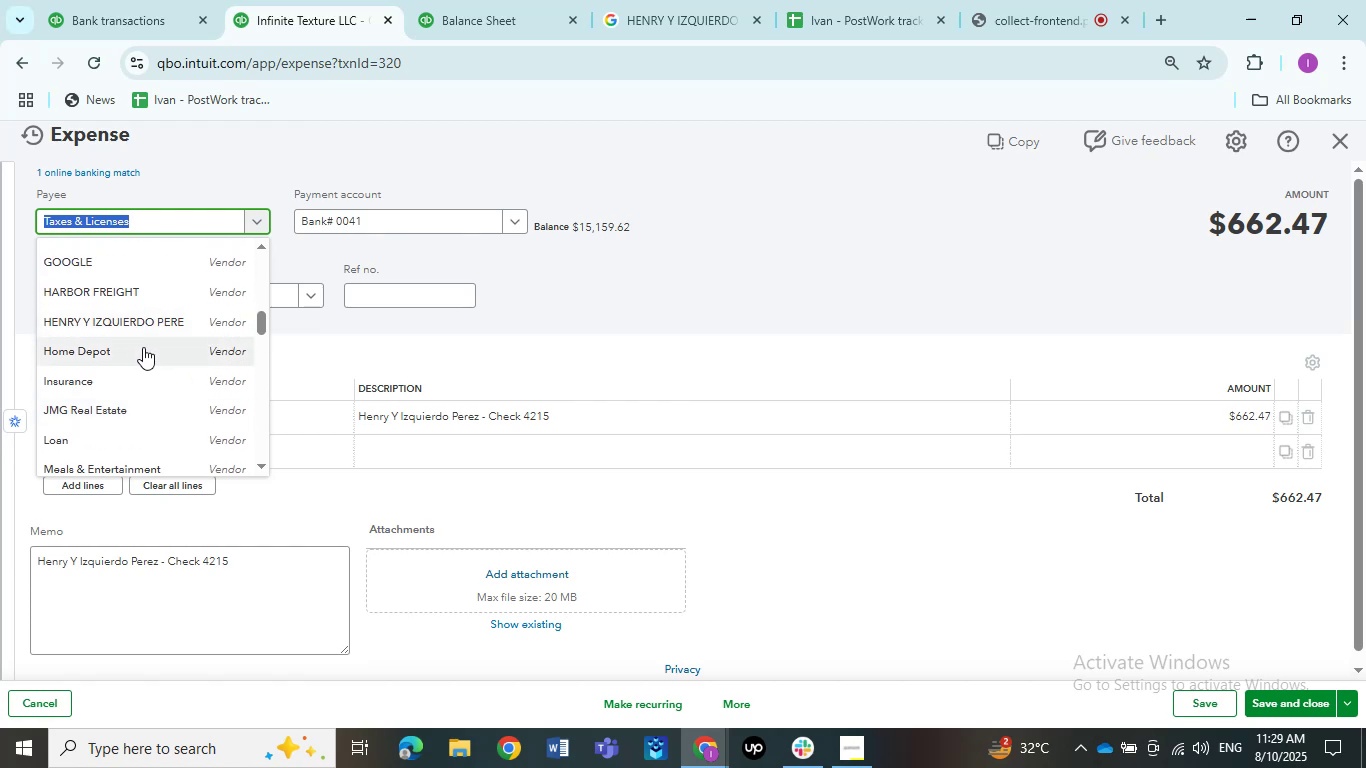 
left_click([140, 318])
 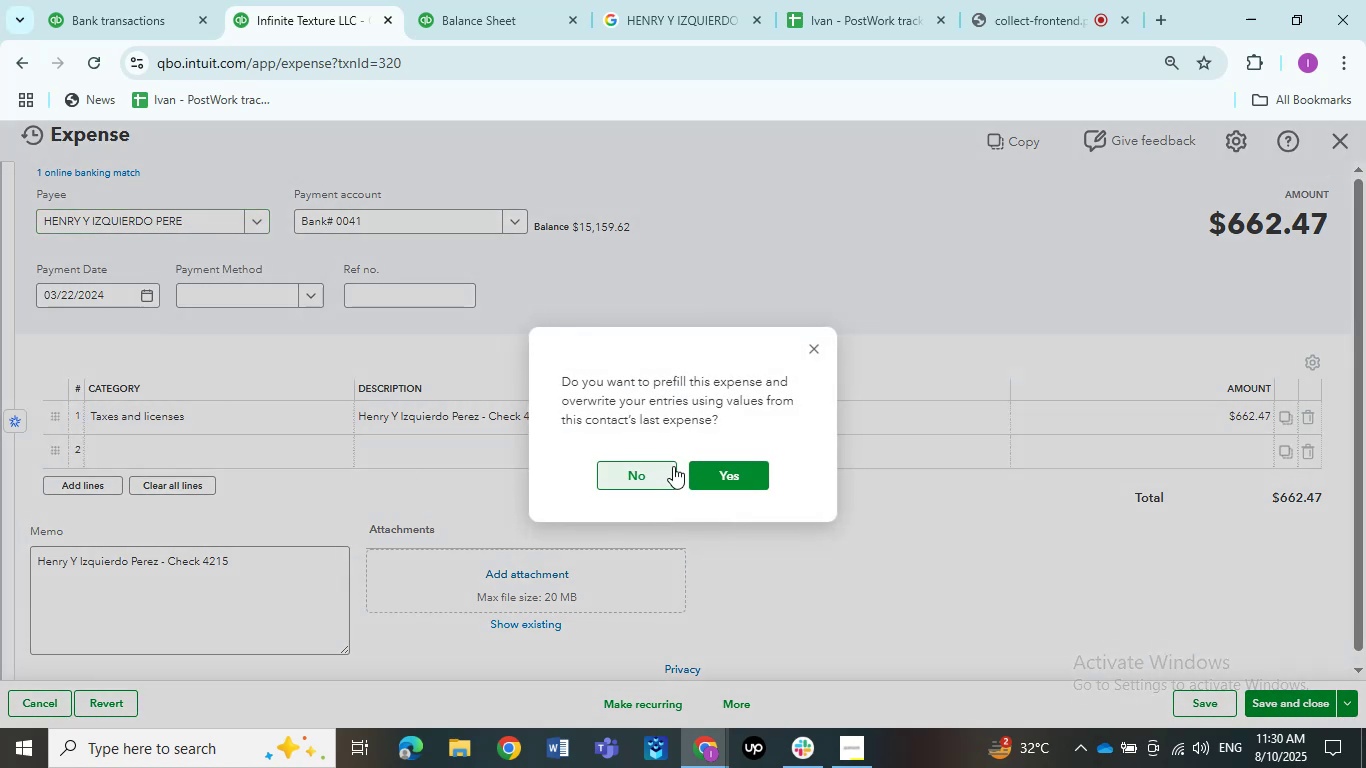 
wait(10.92)
 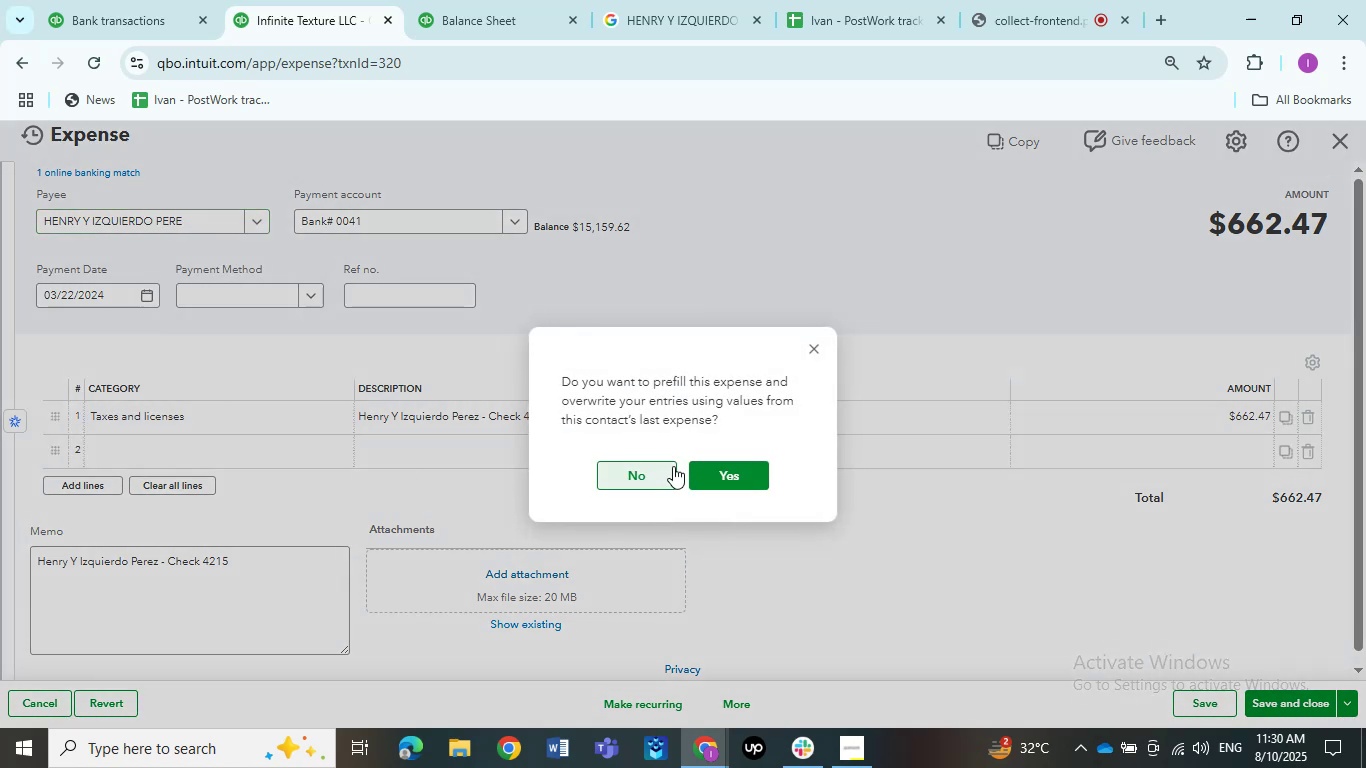 
left_click([635, 480])
 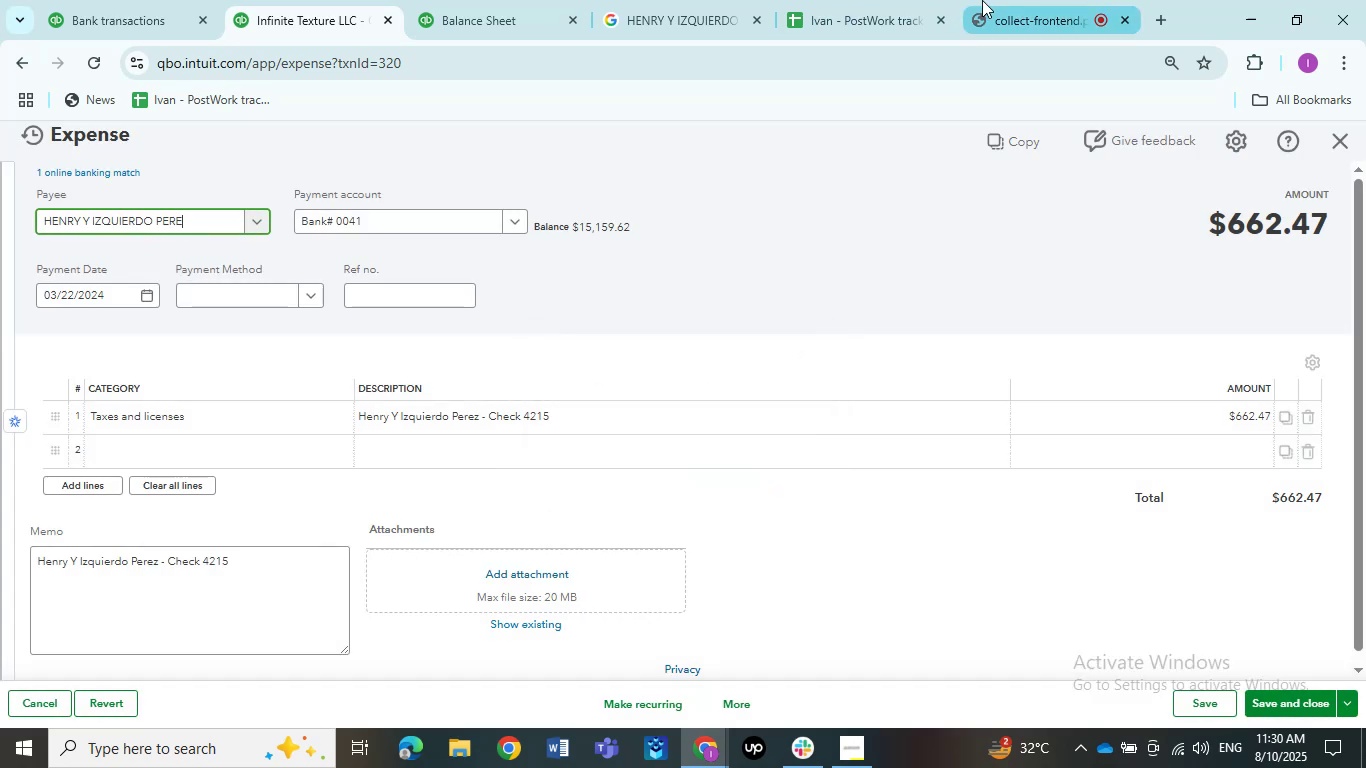 
left_click([987, 0])
 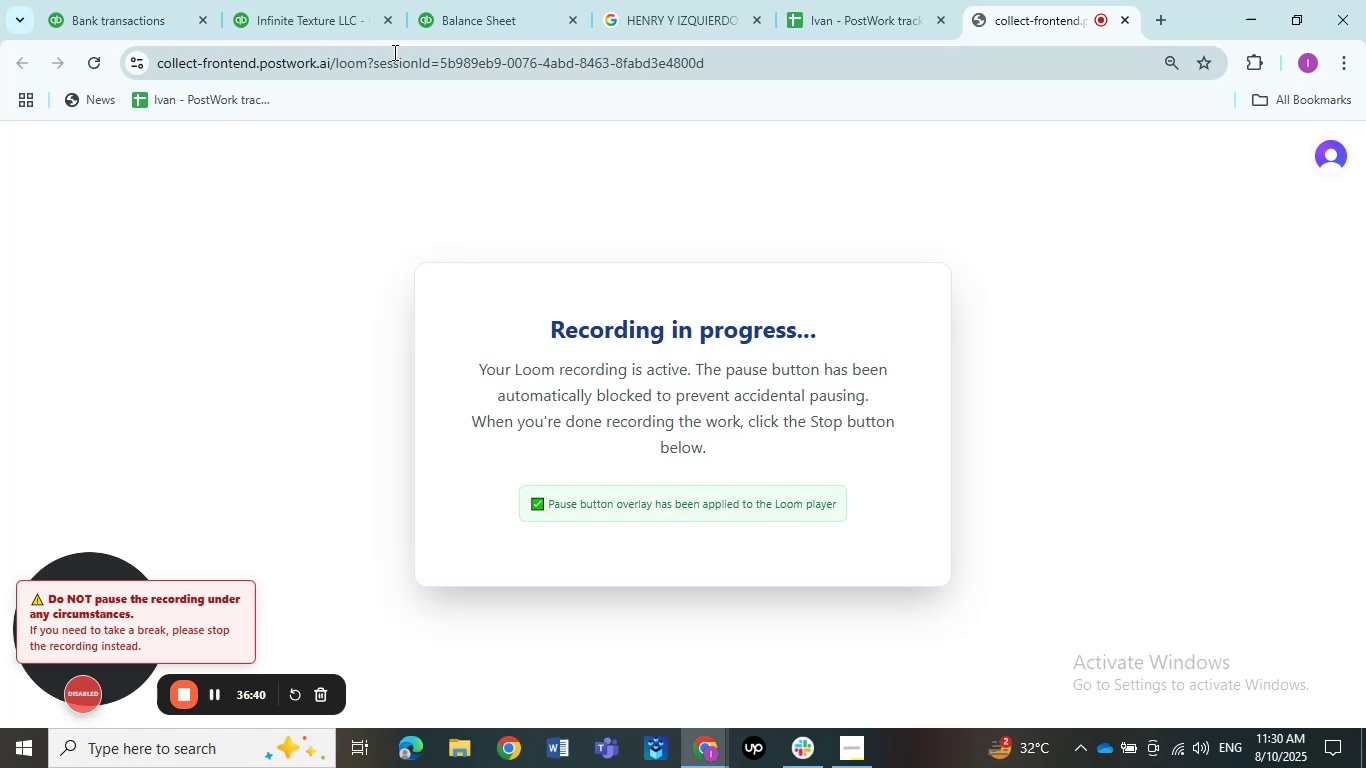 
wait(7.3)
 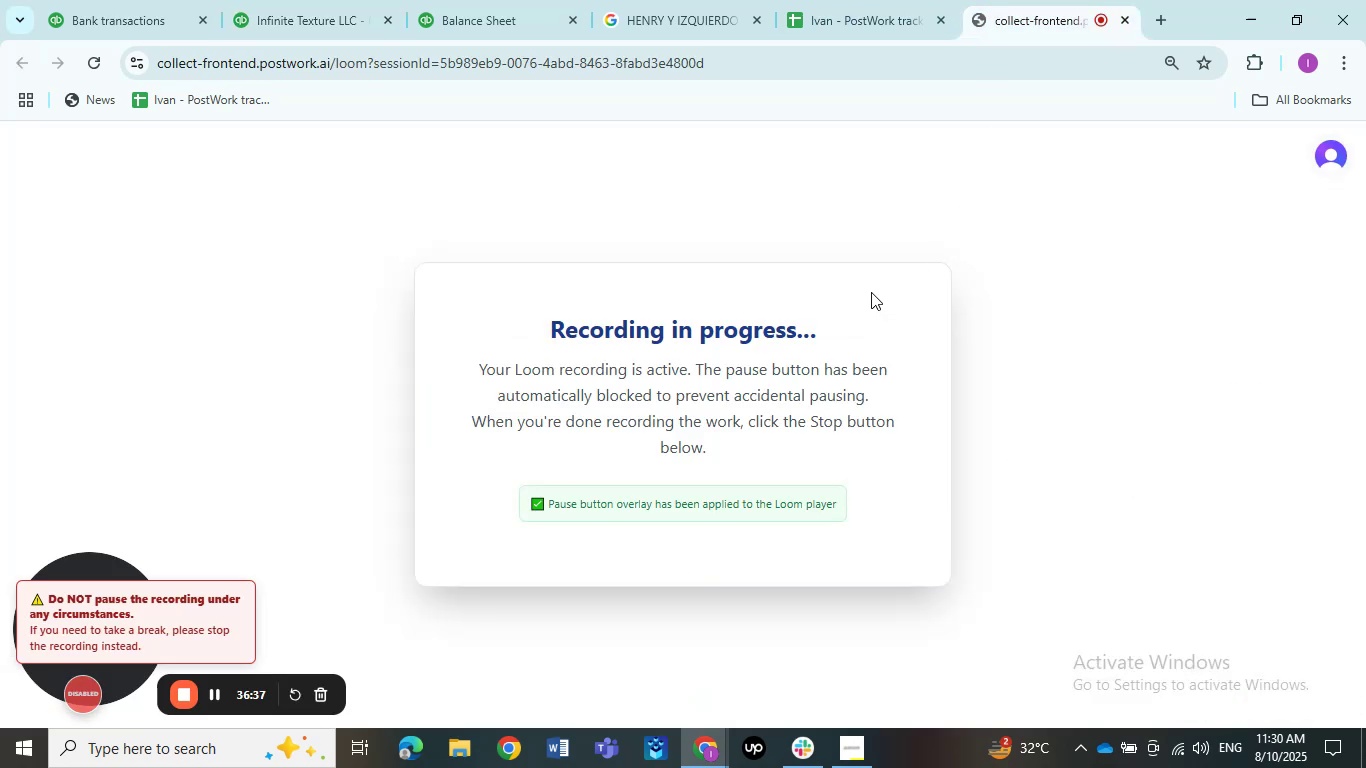 
left_click([252, 25])
 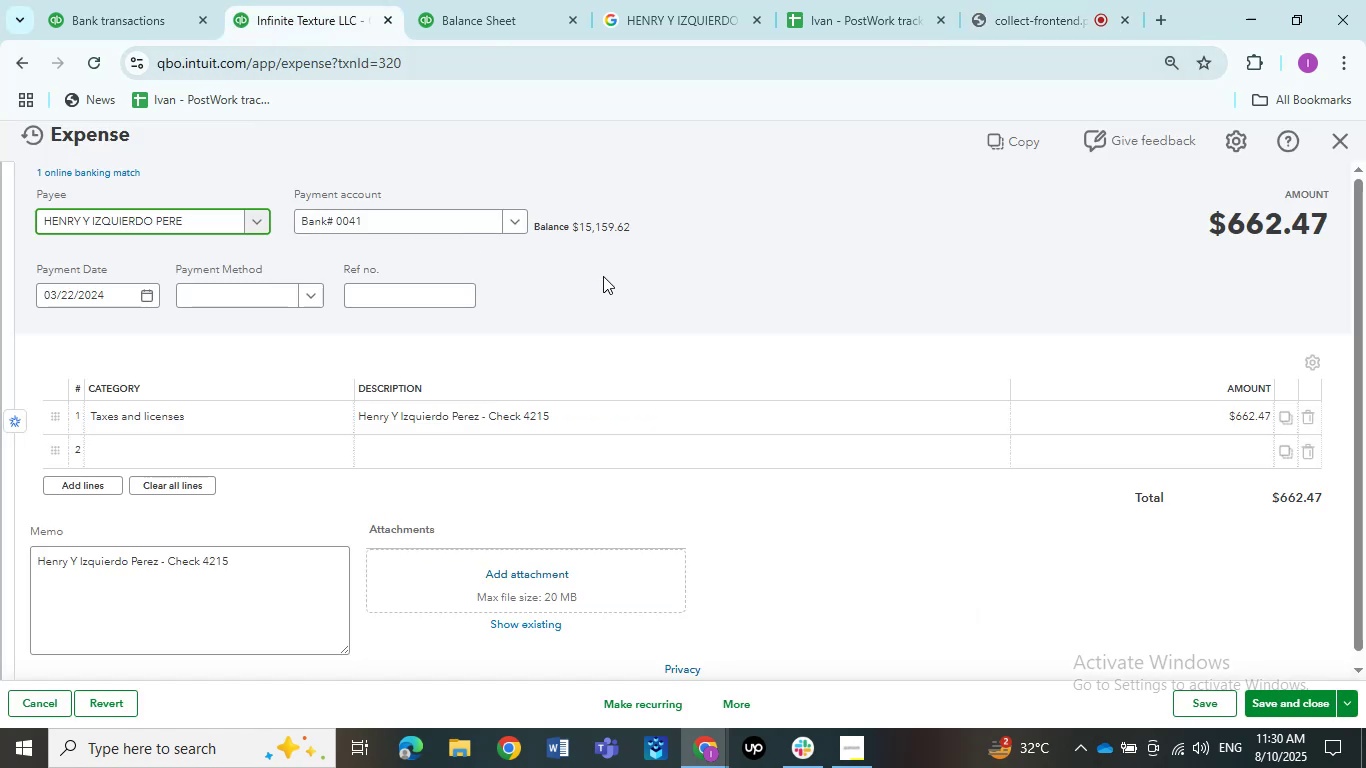 
wait(9.11)
 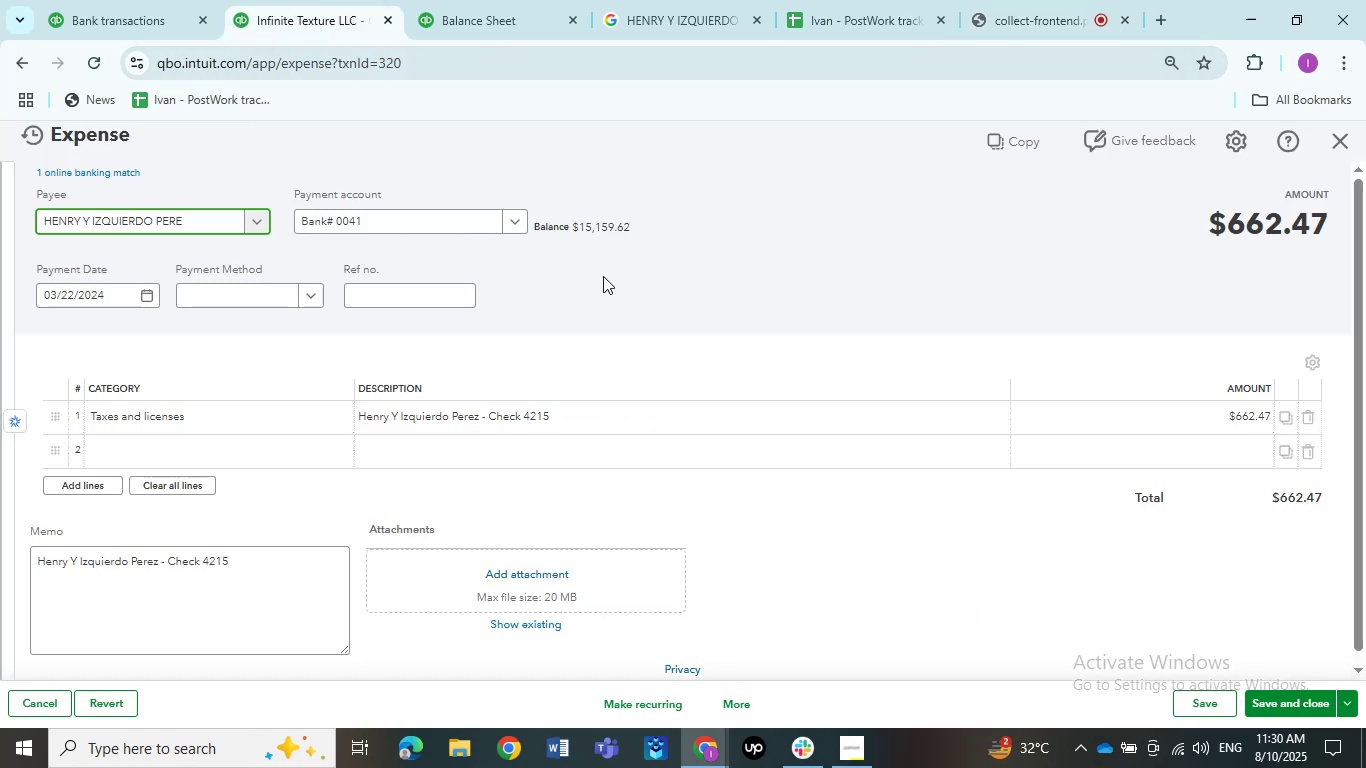 
left_click([134, 414])
 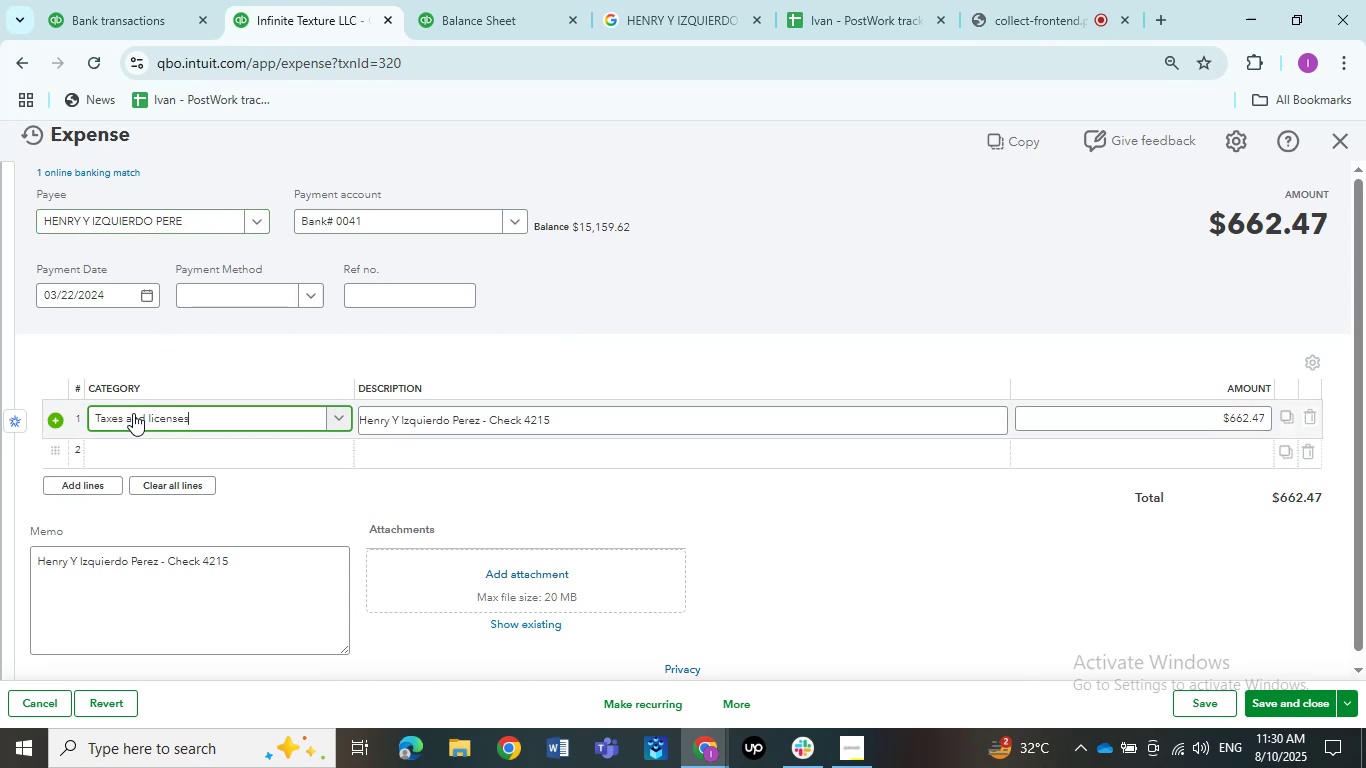 
left_click([133, 413])
 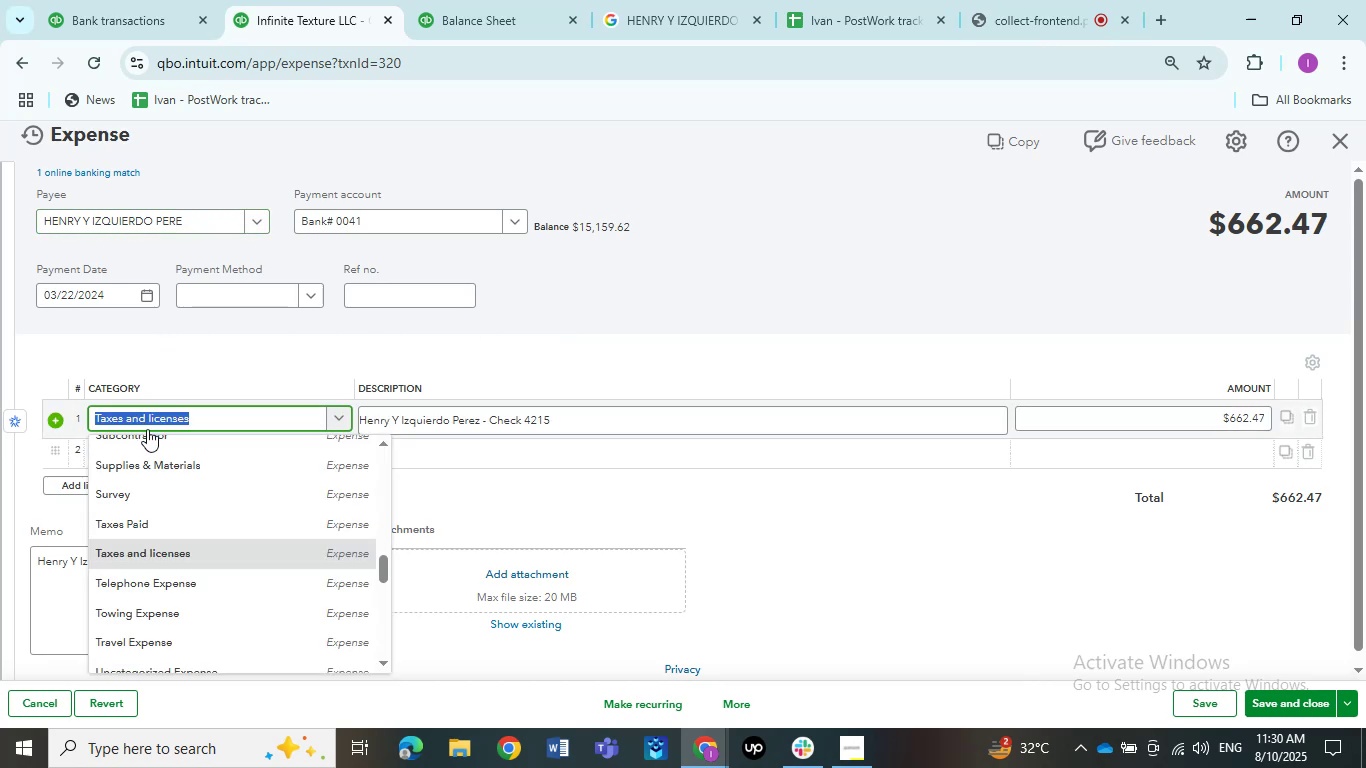 
scroll: coordinate [160, 450], scroll_direction: up, amount: 1.0
 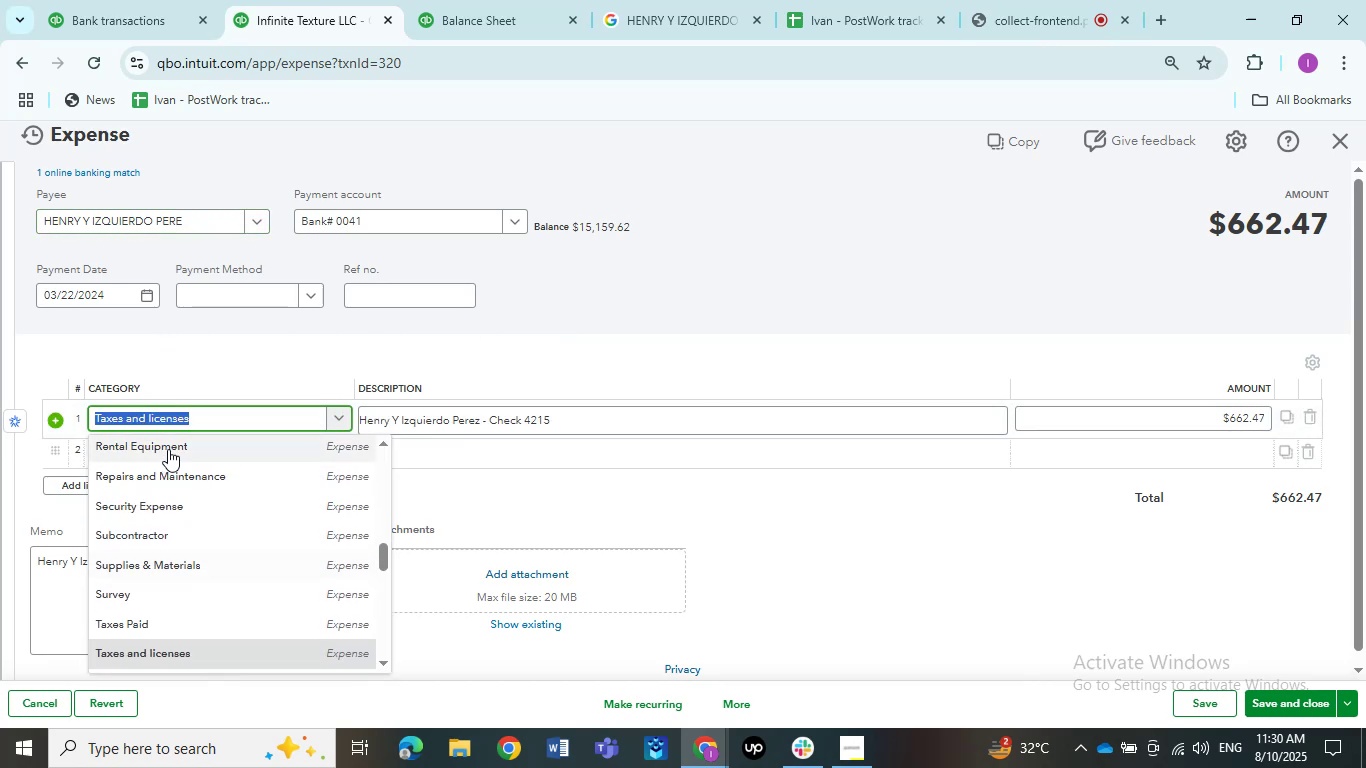 
scroll: coordinate [180, 442], scroll_direction: none, amount: 0.0
 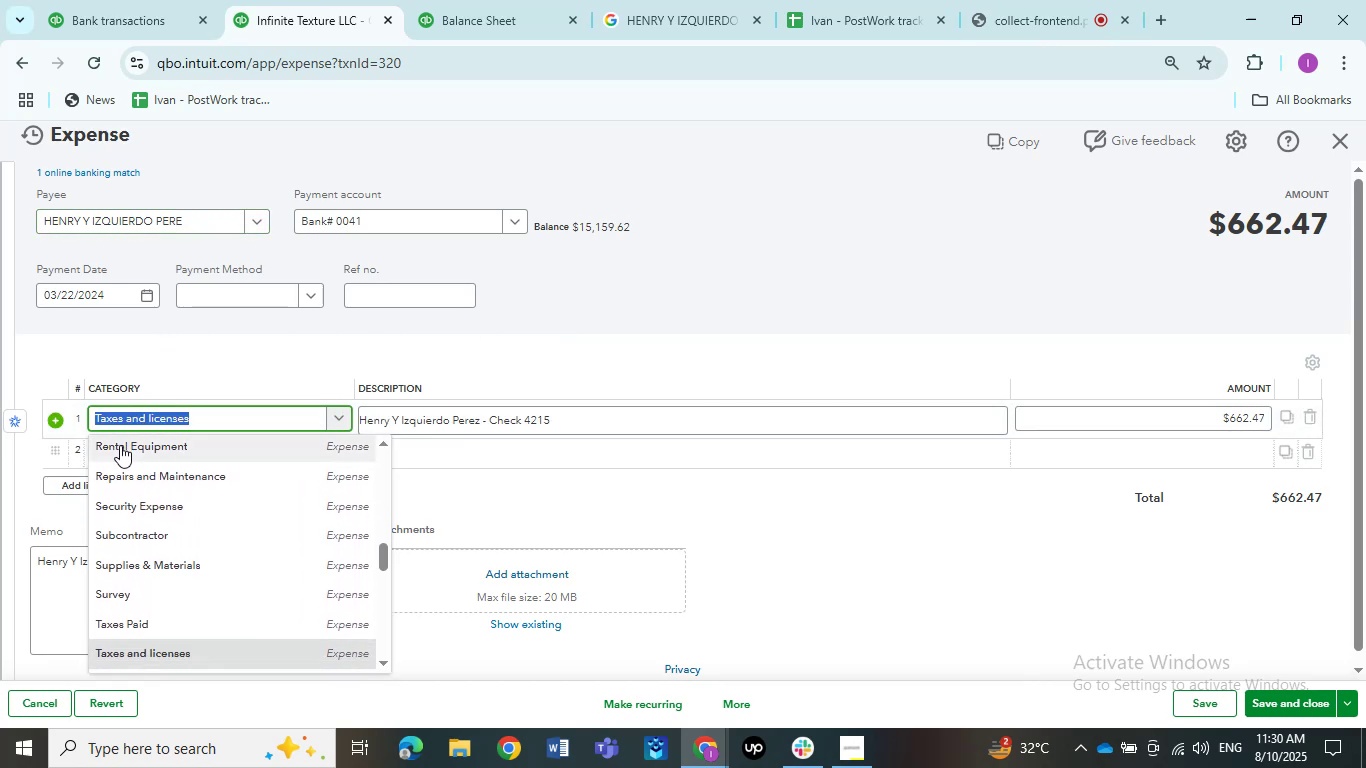 
type(ask)
 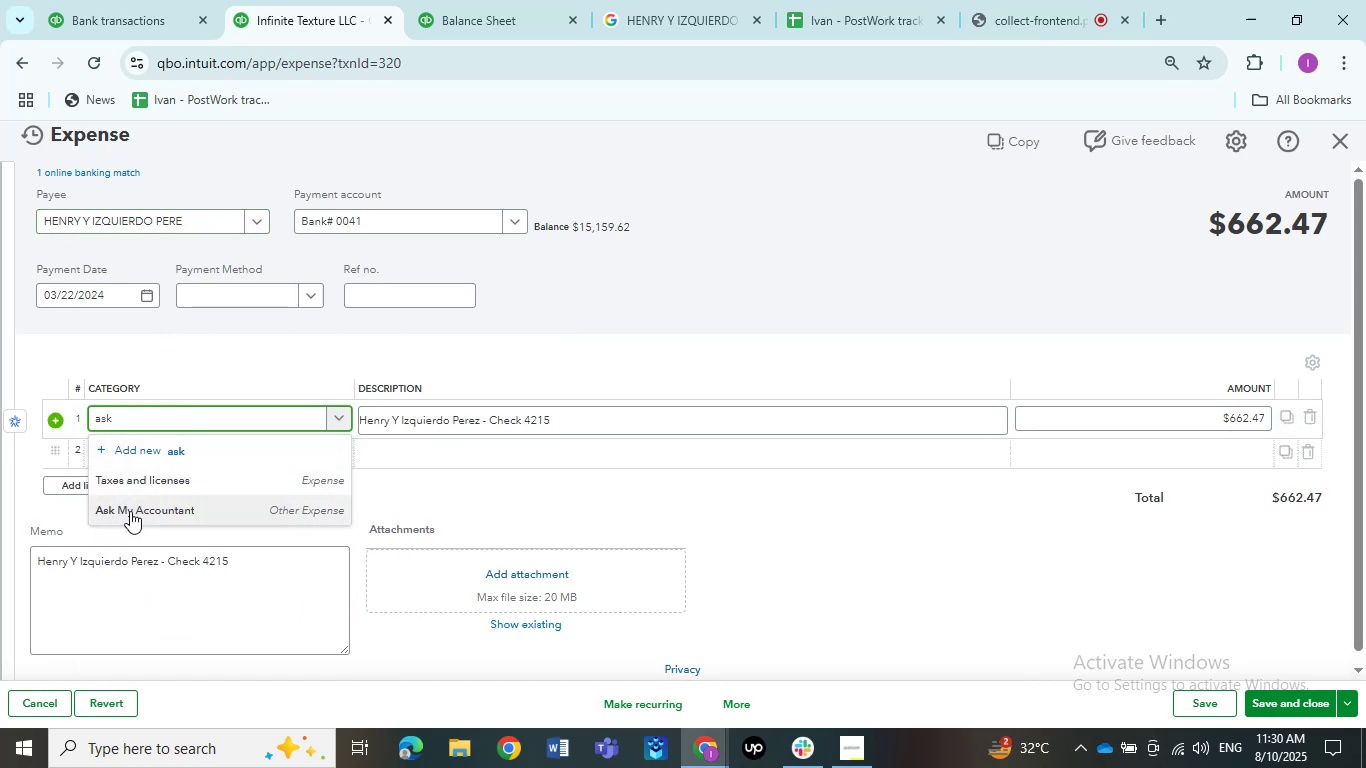 
left_click([130, 506])
 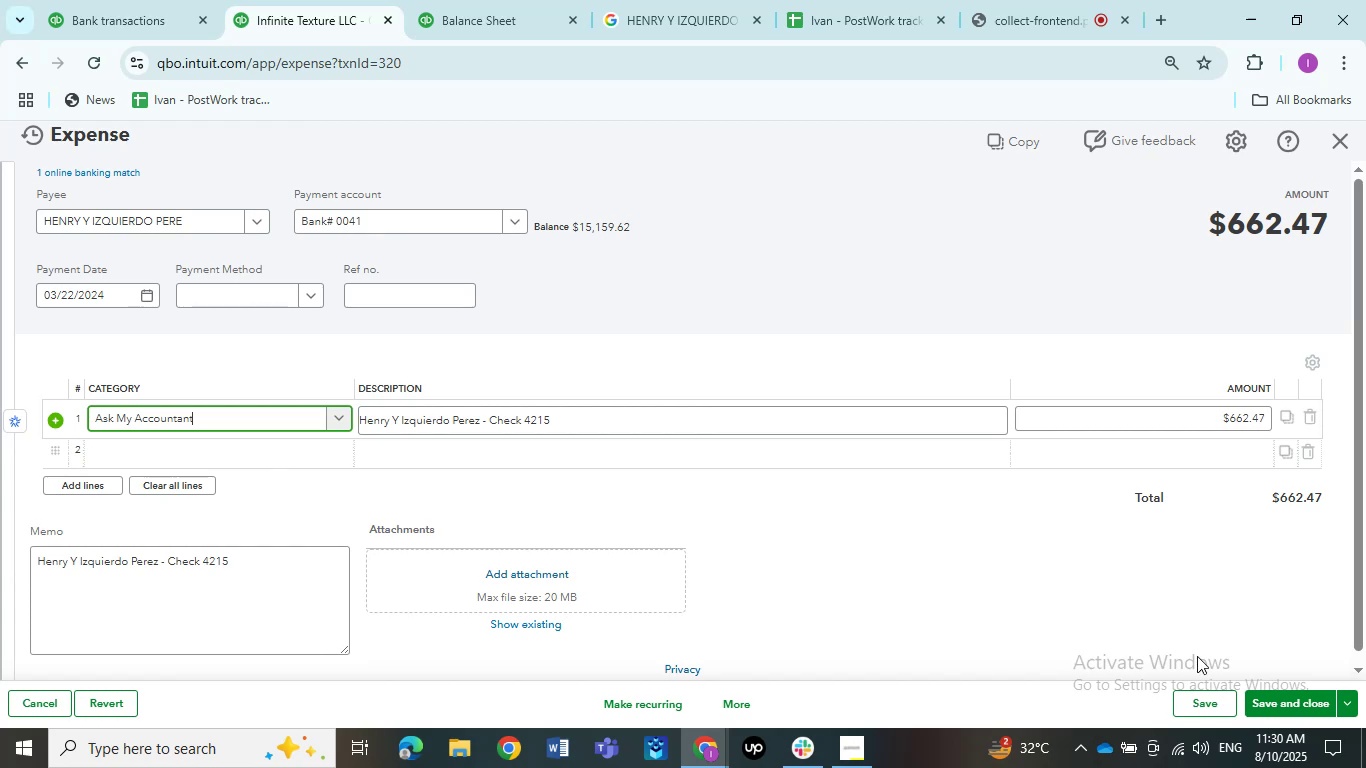 
left_click([1257, 699])
 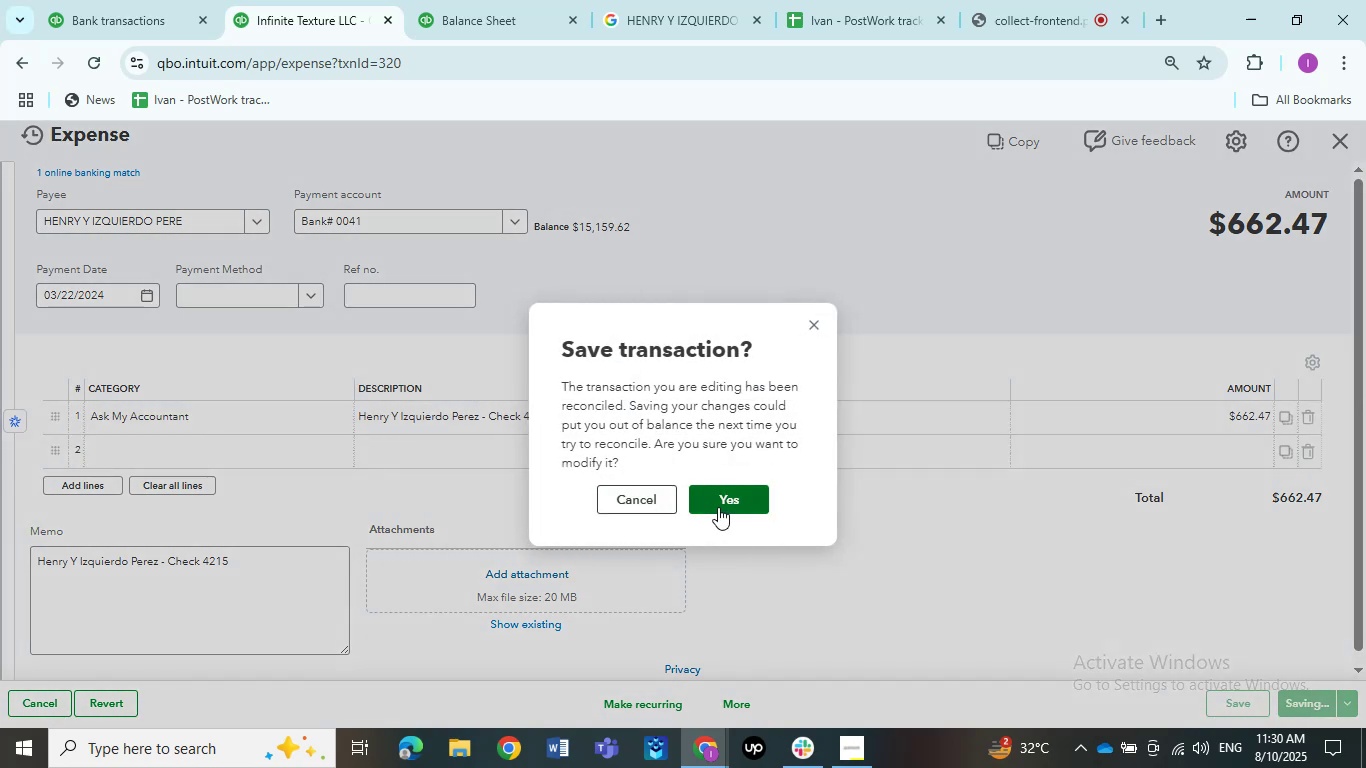 
left_click([718, 504])
 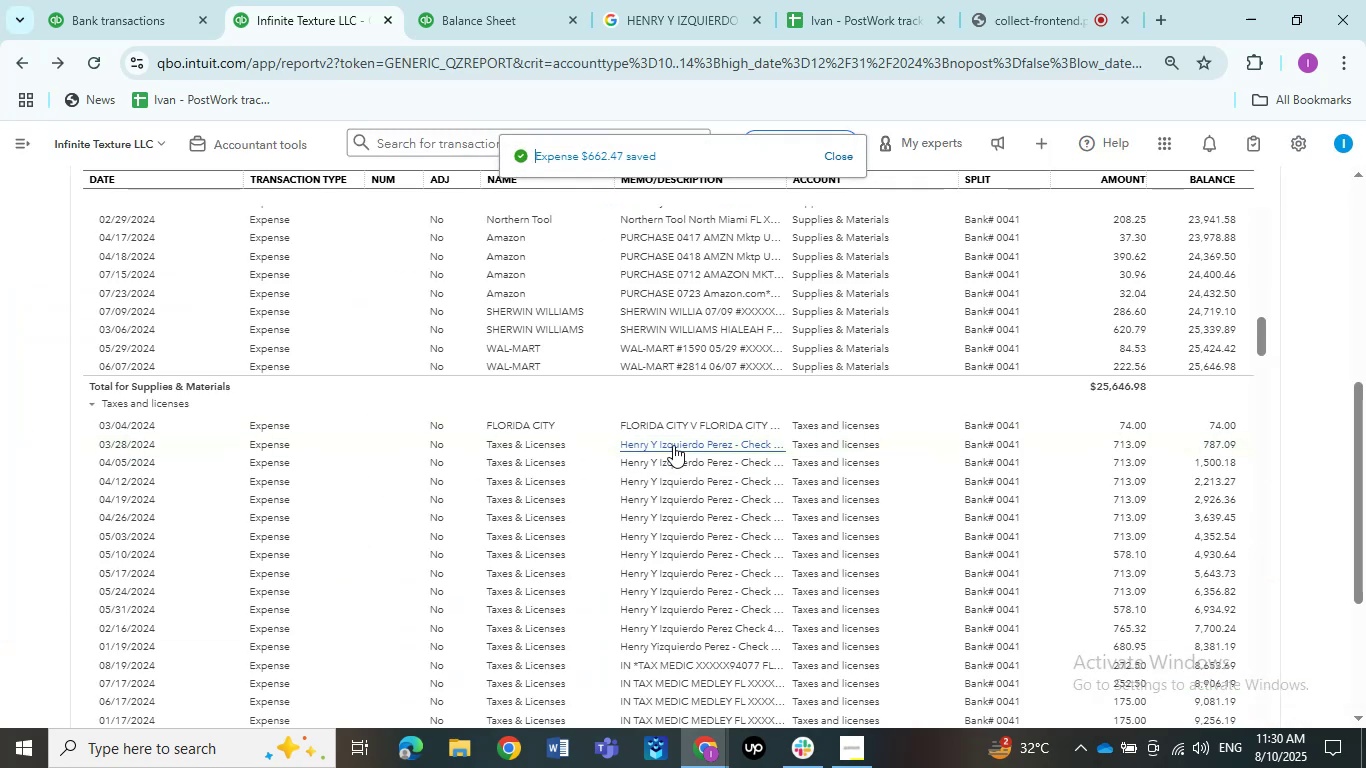 
wait(7.44)
 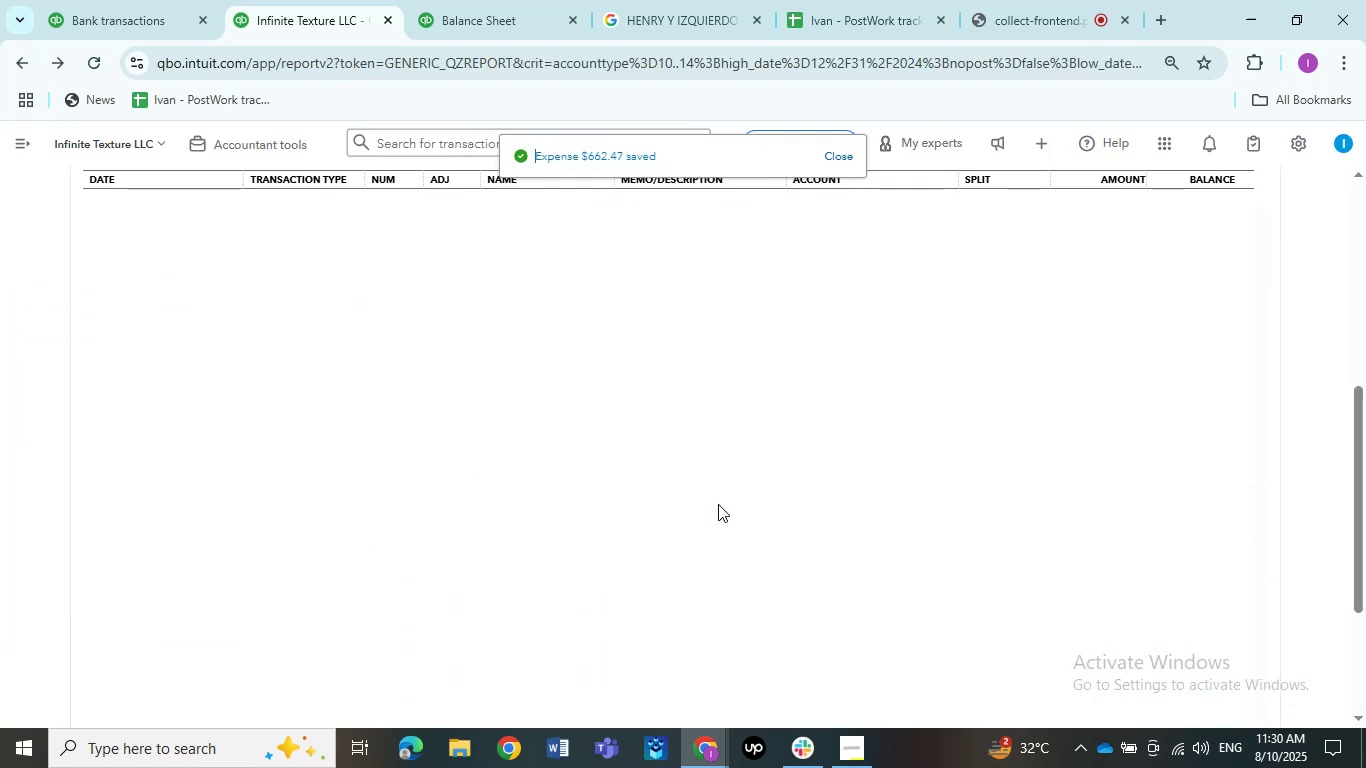 
left_click([673, 445])
 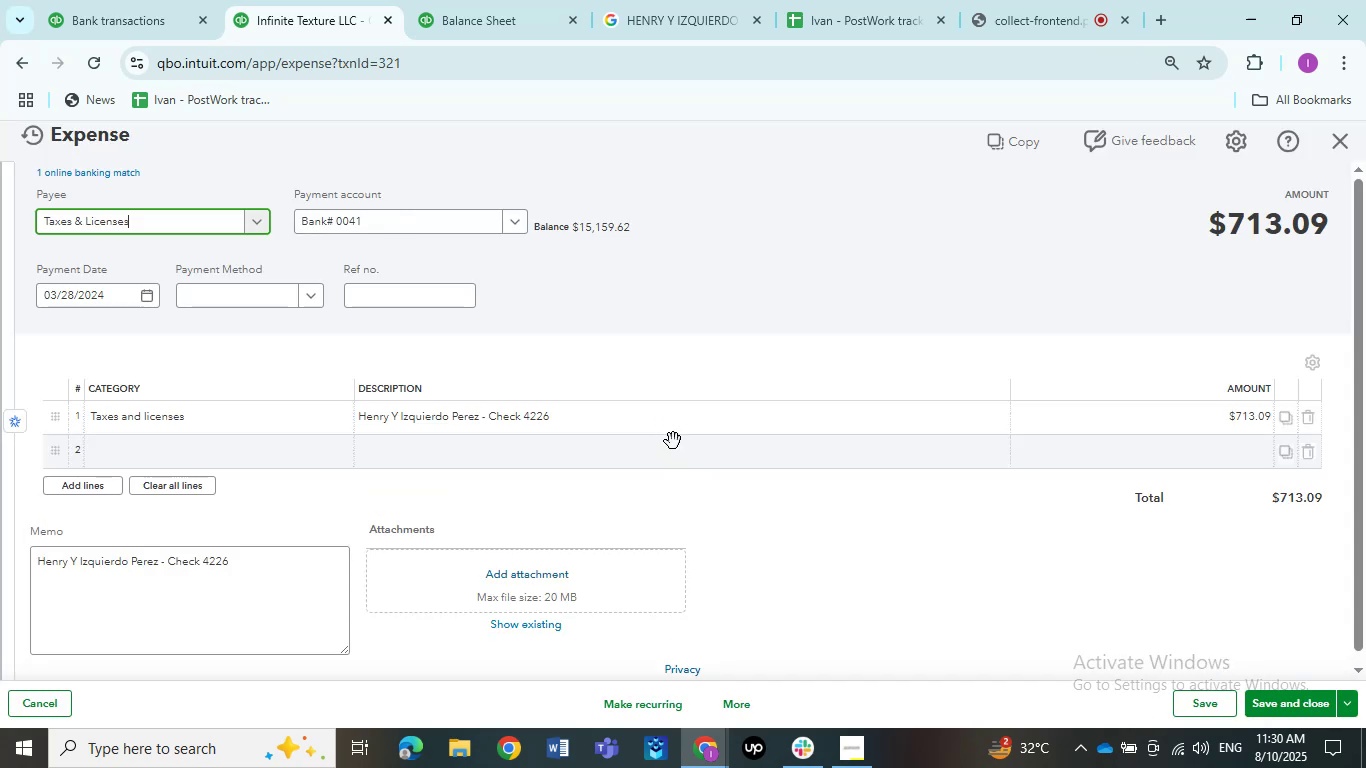 
wait(6.32)
 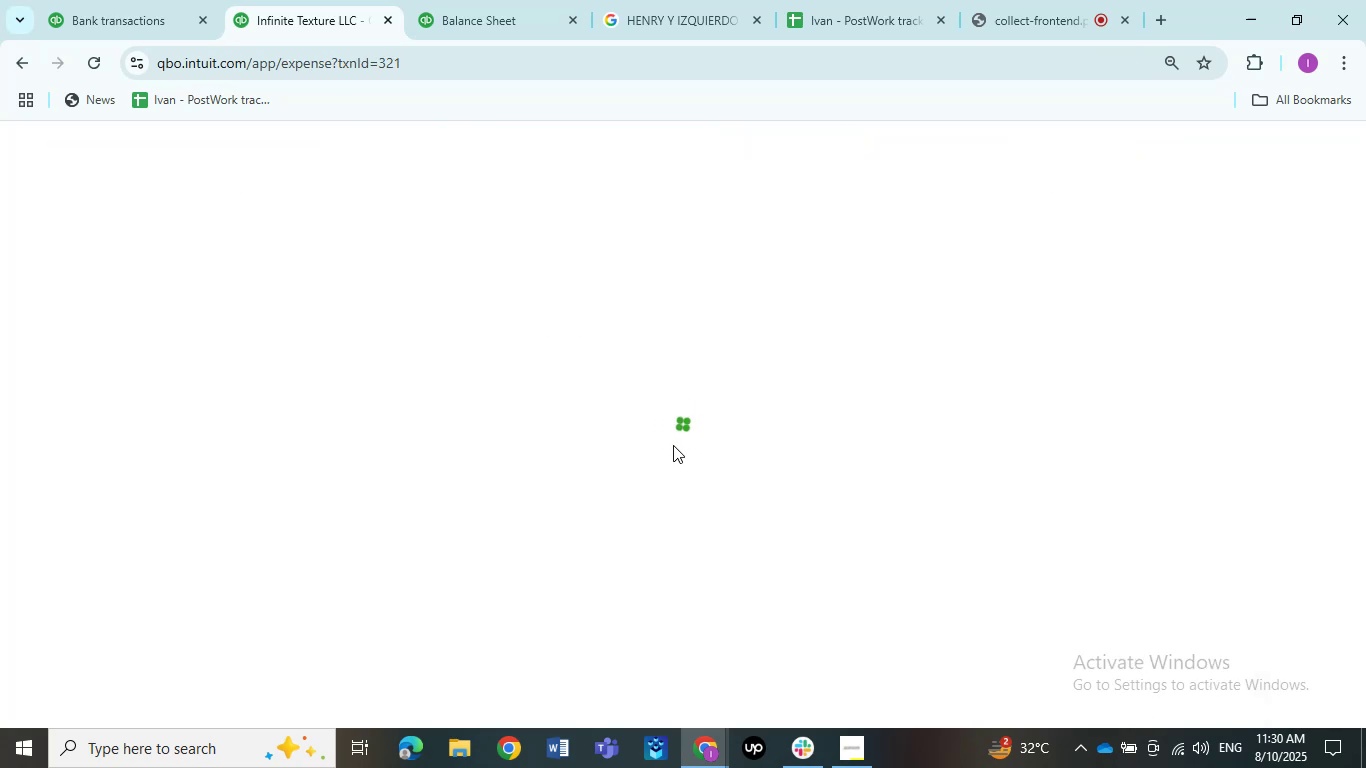 
left_click([159, 221])
 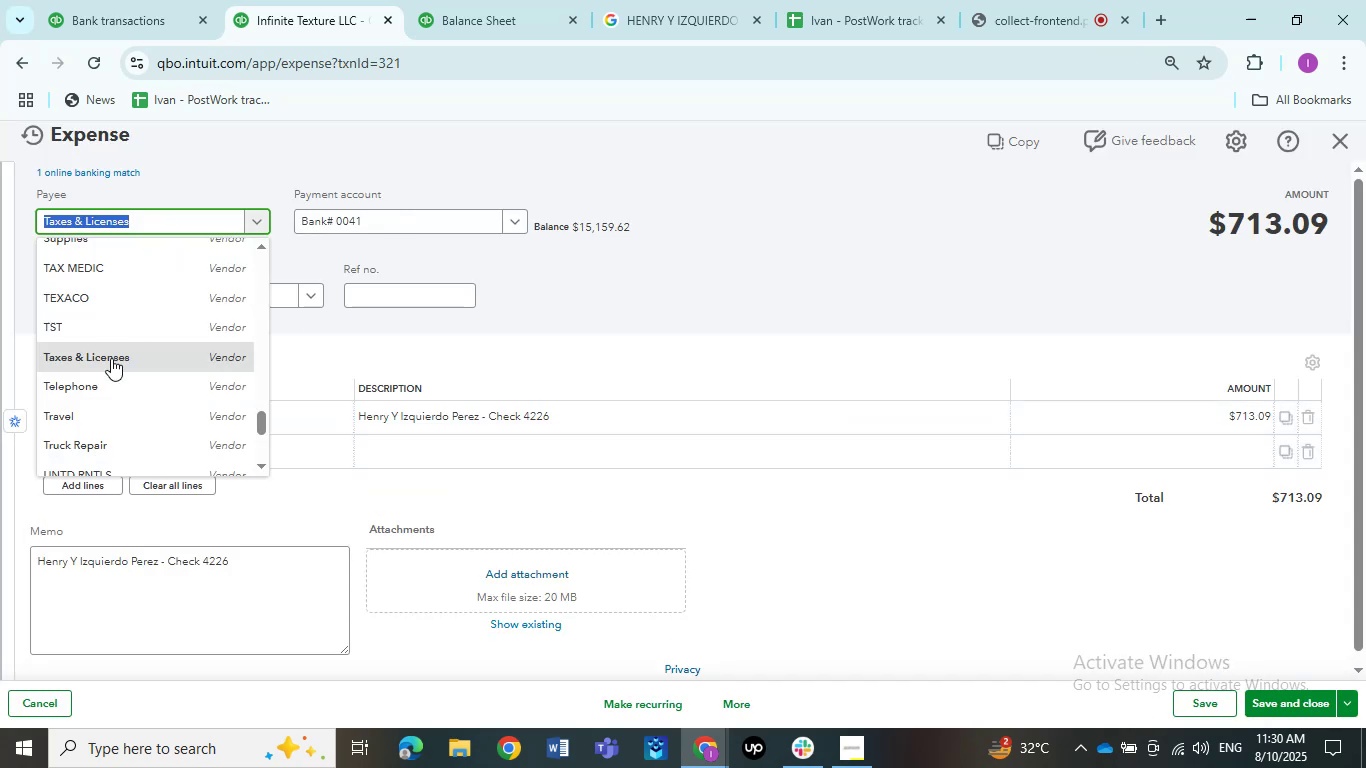 
scroll: coordinate [111, 362], scroll_direction: up, amount: 7.0
 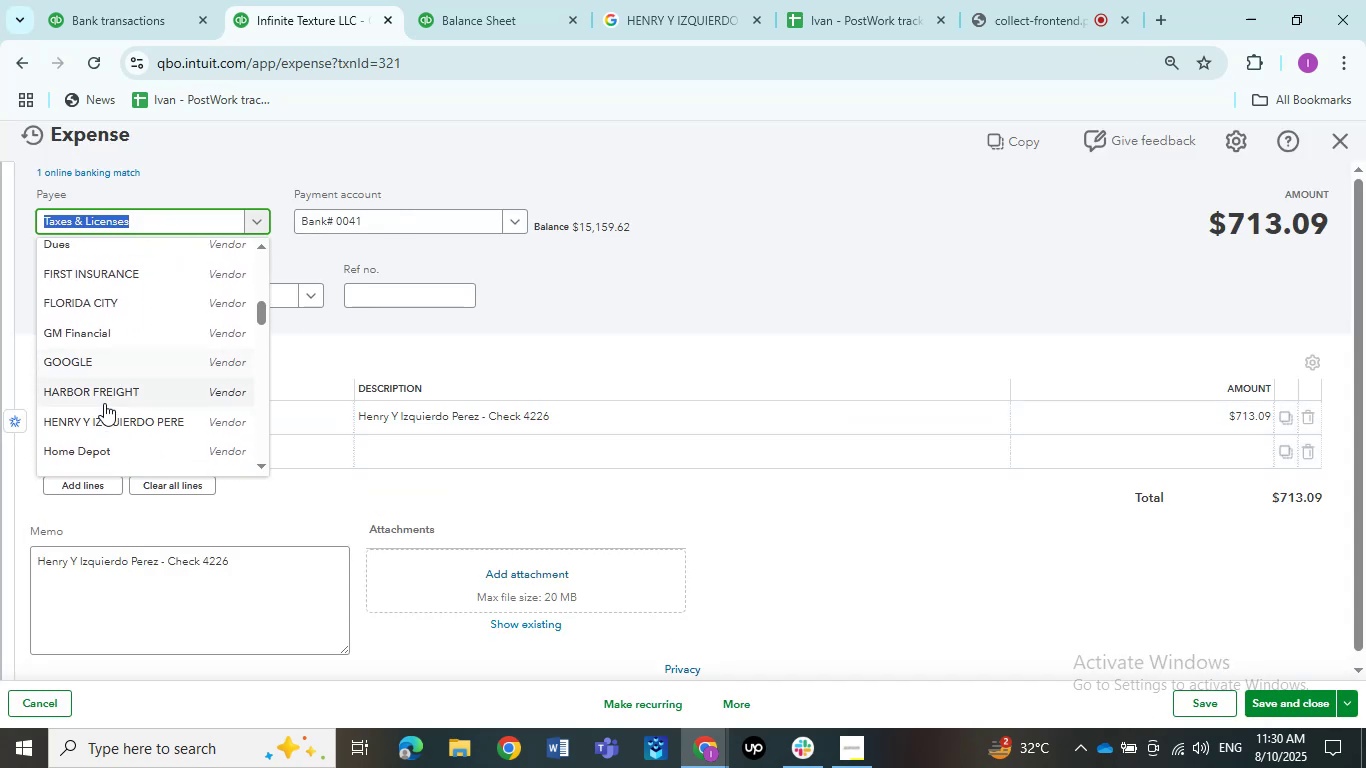 
left_click([103, 417])
 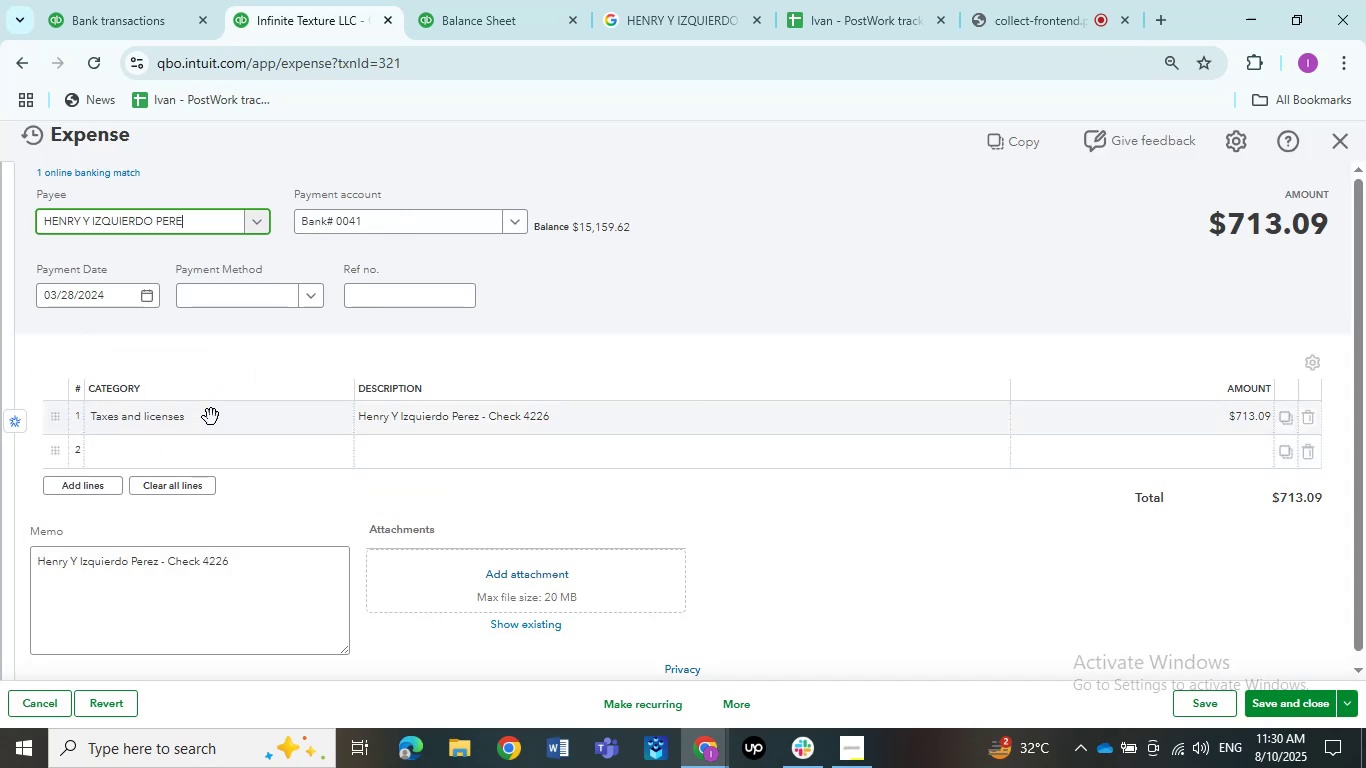 
left_click([211, 419])
 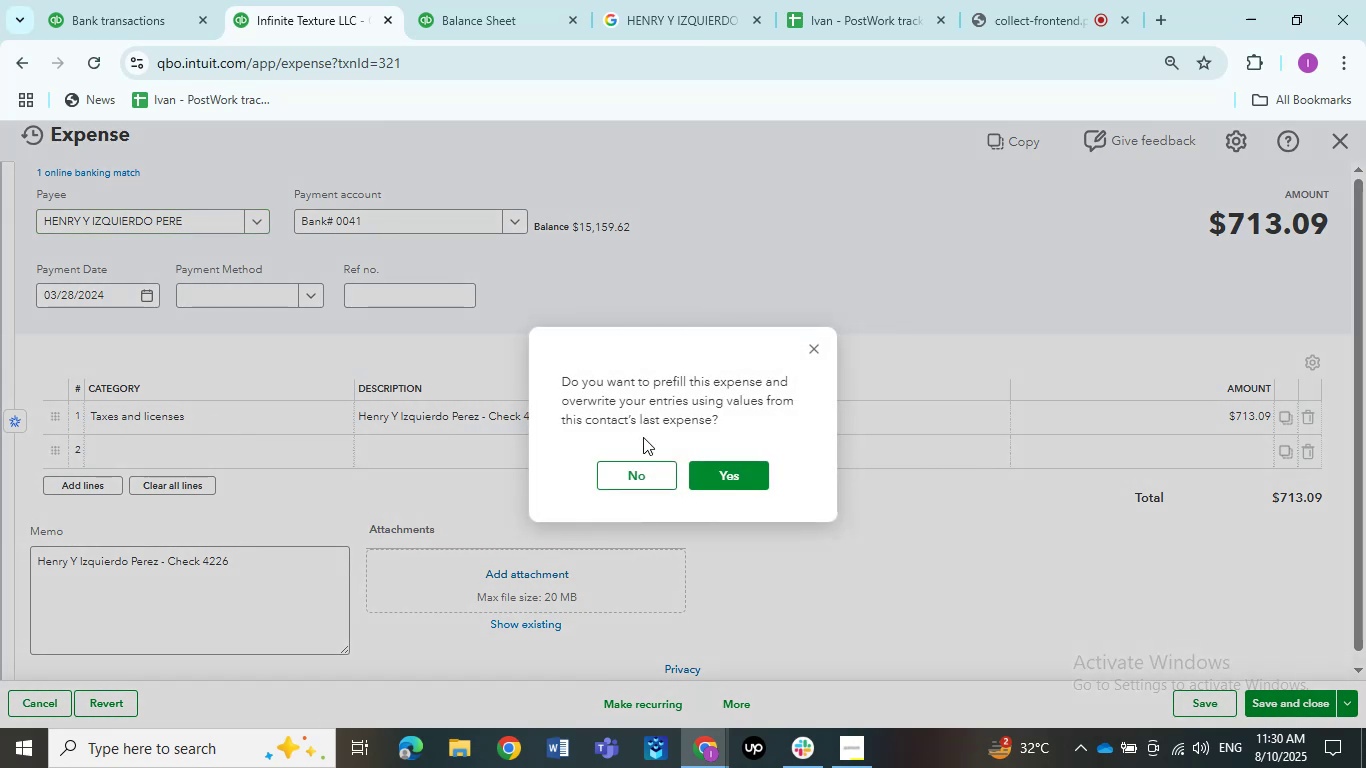 
left_click([633, 474])
 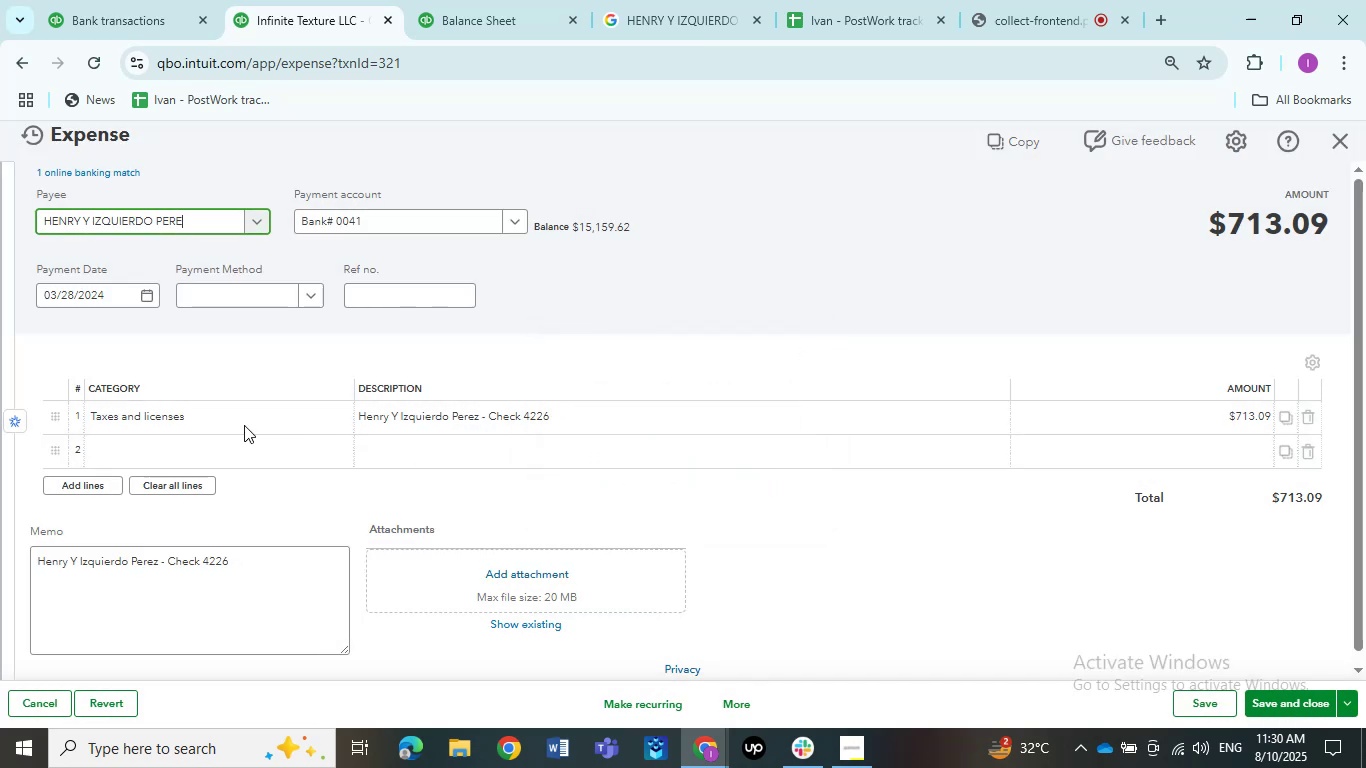 
left_click([227, 418])
 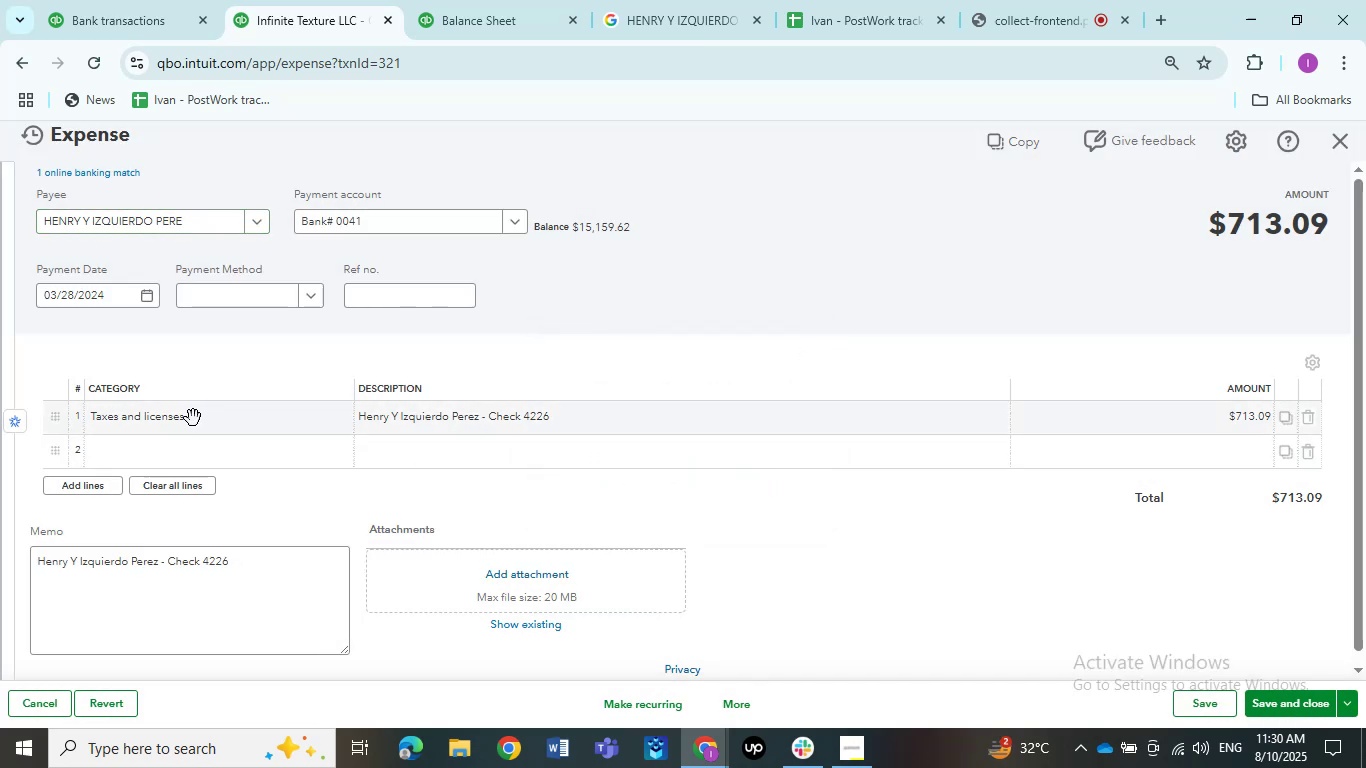 
left_click([193, 418])
 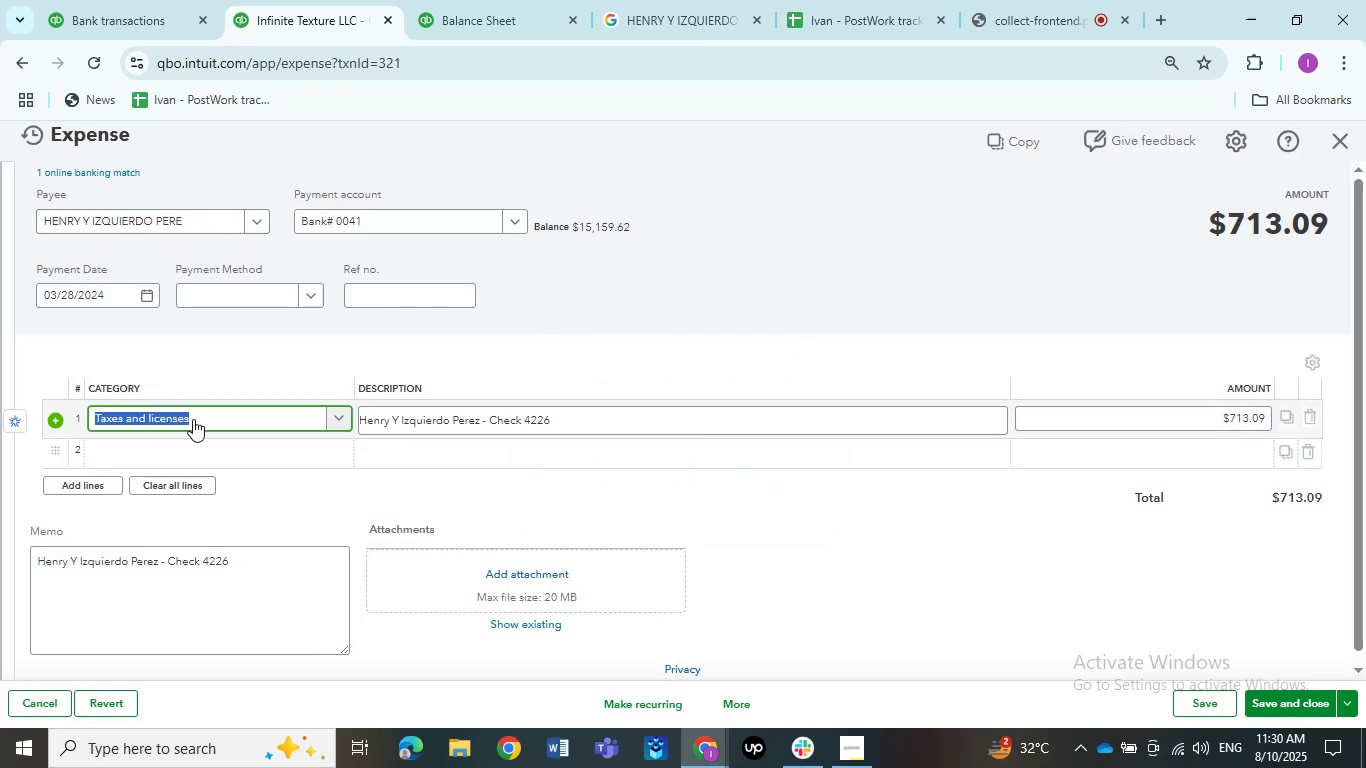 
left_click([194, 422])
 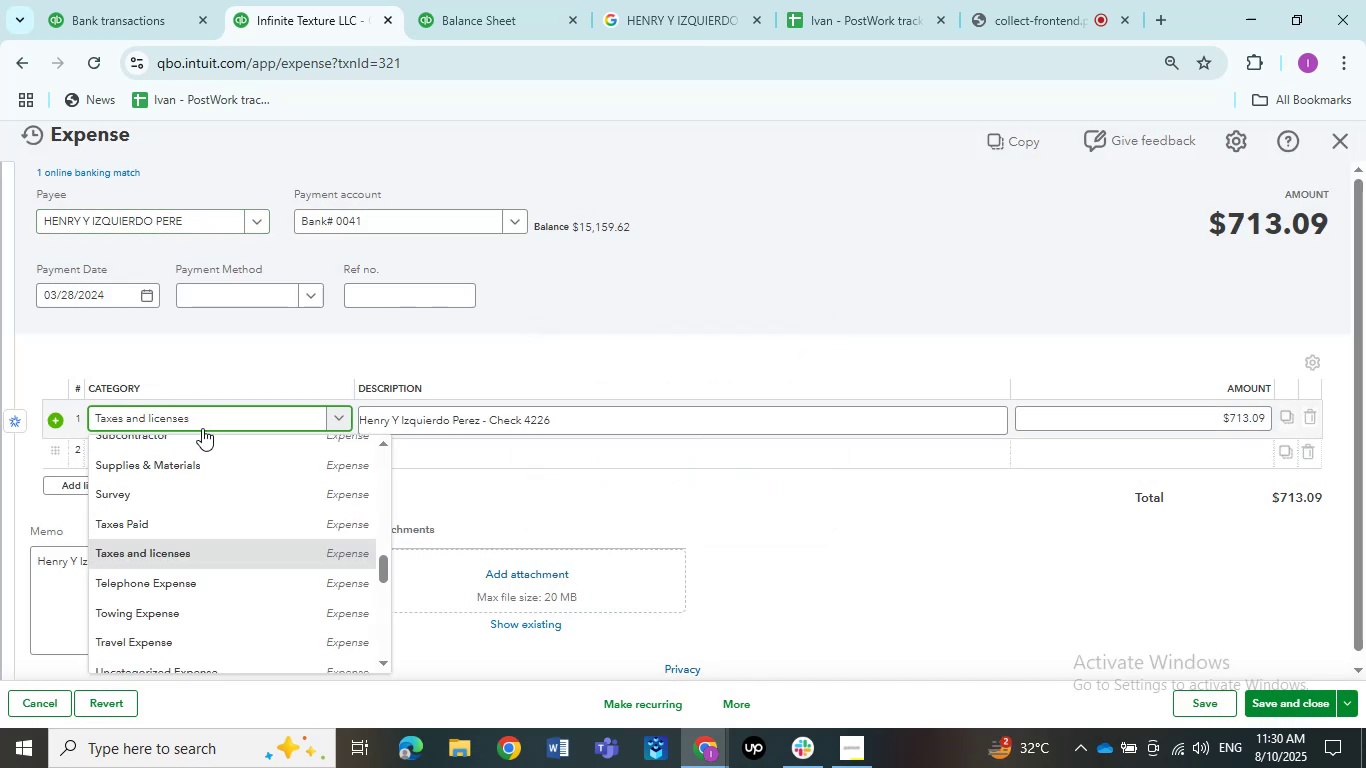 
scroll: coordinate [192, 468], scroll_direction: up, amount: 5.0
 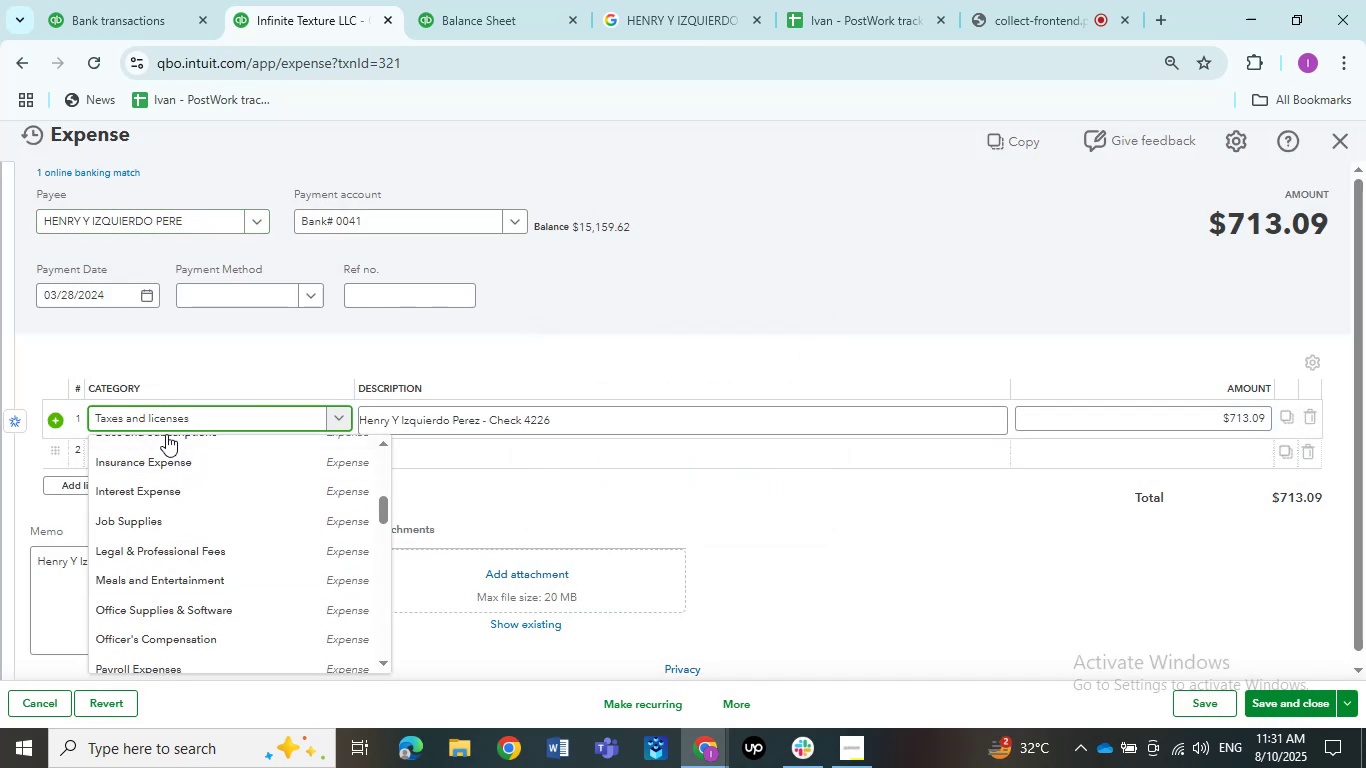 
key(A)
 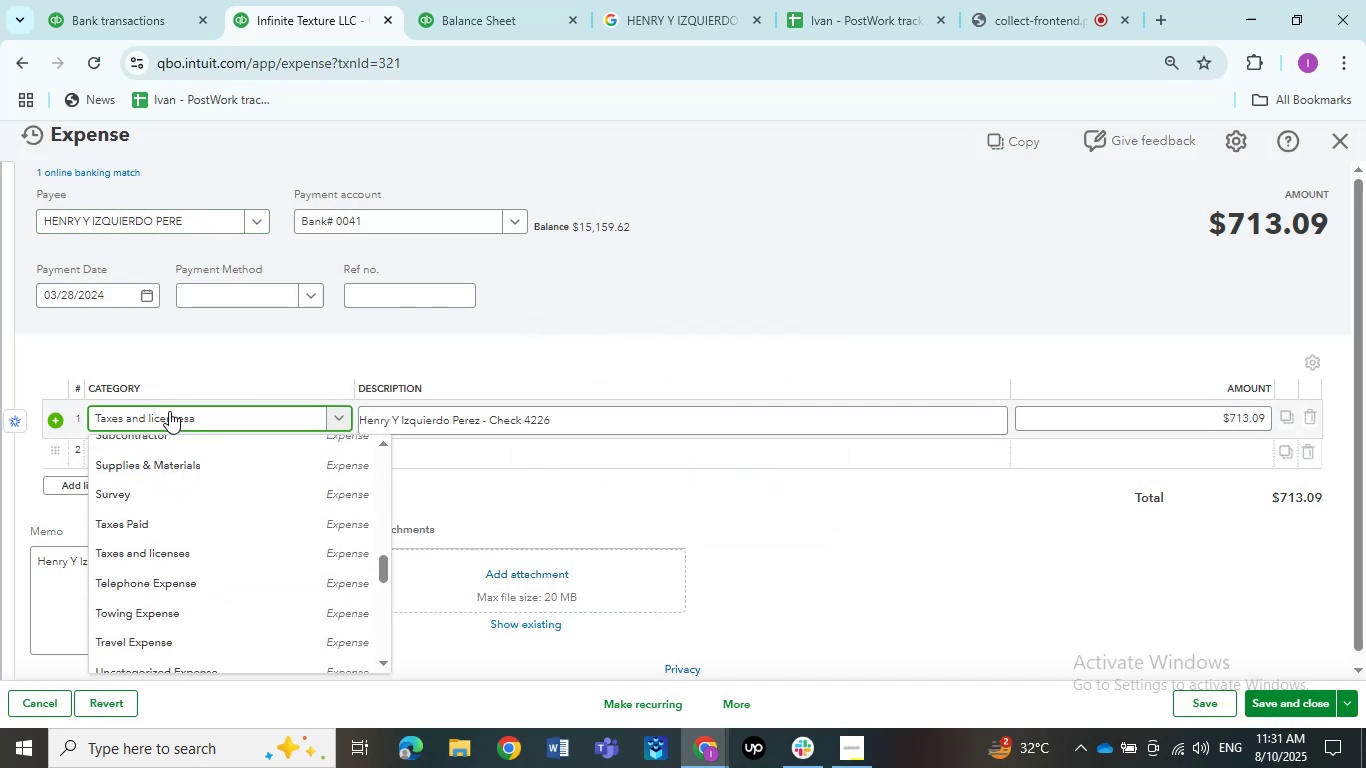 
left_click([174, 411])
 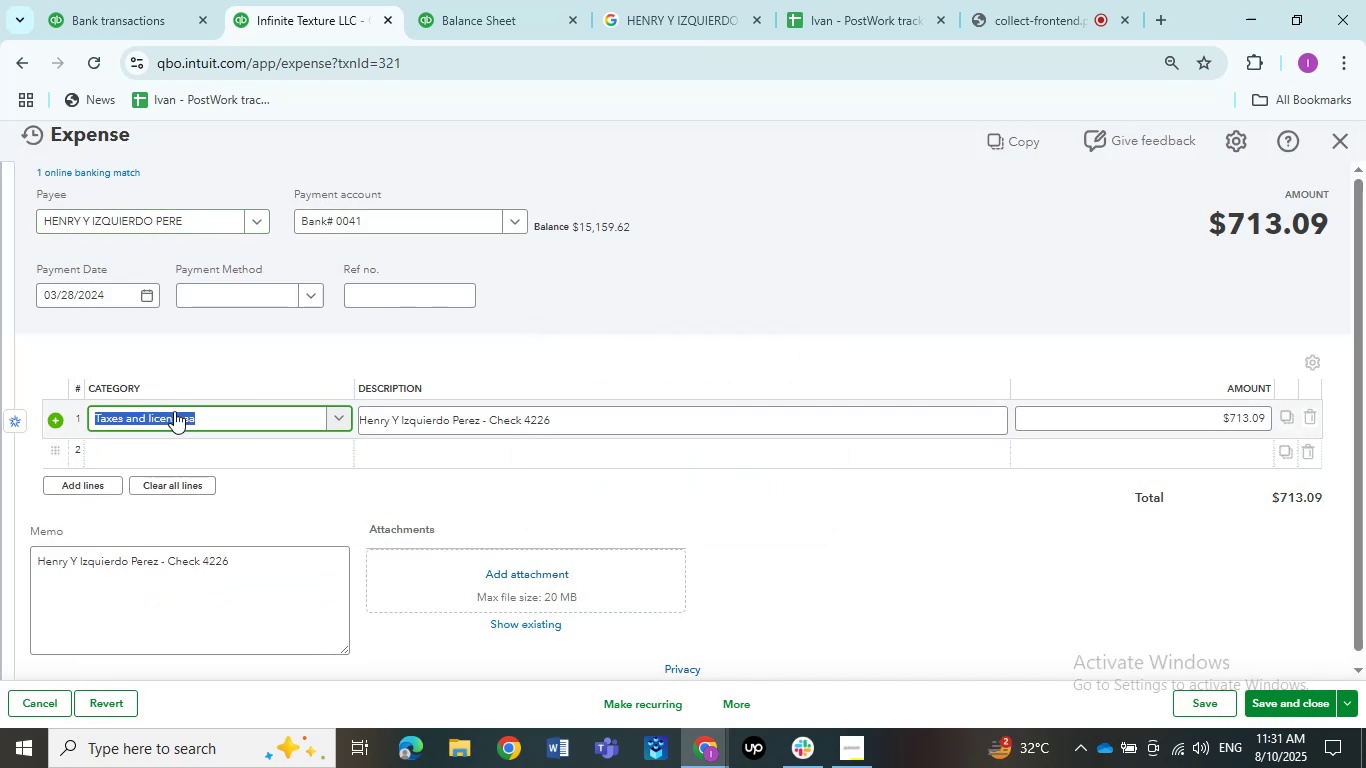 
type(as)
 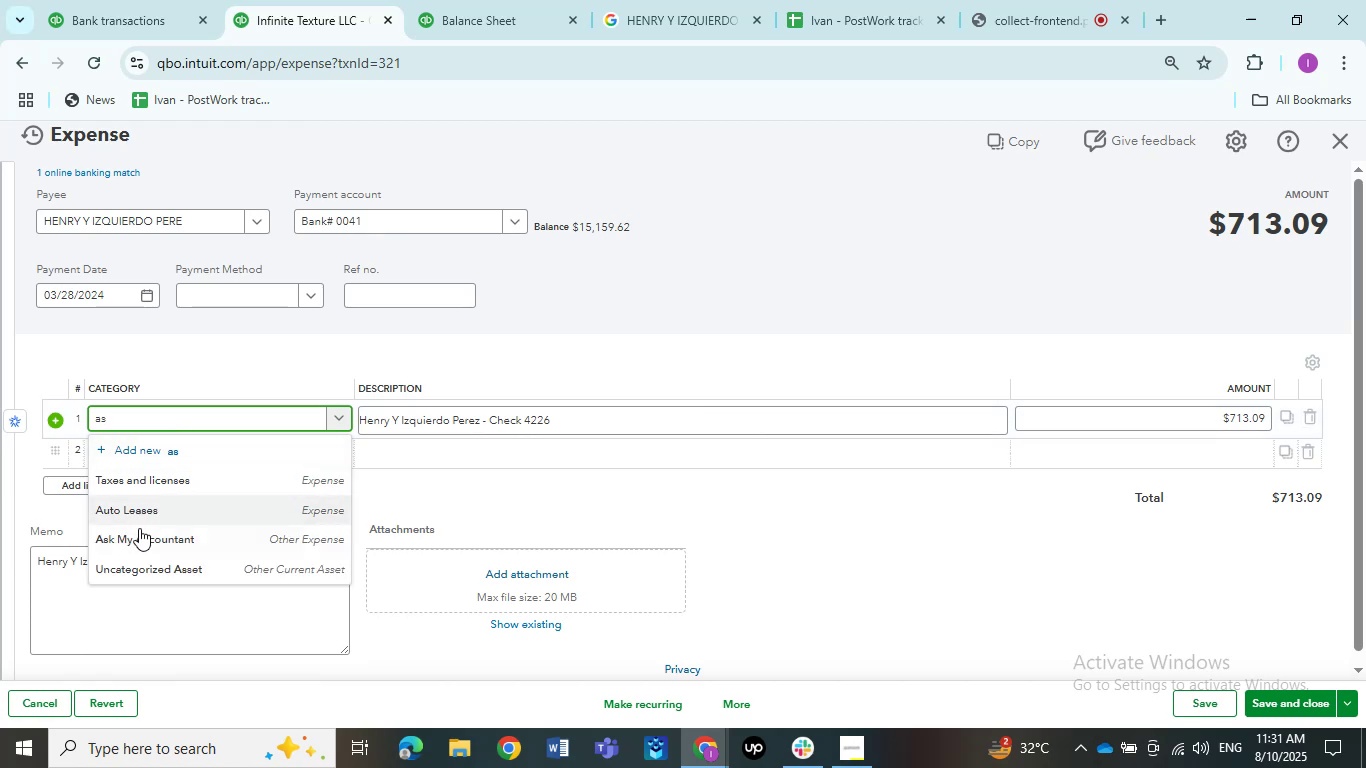 
left_click([139, 535])
 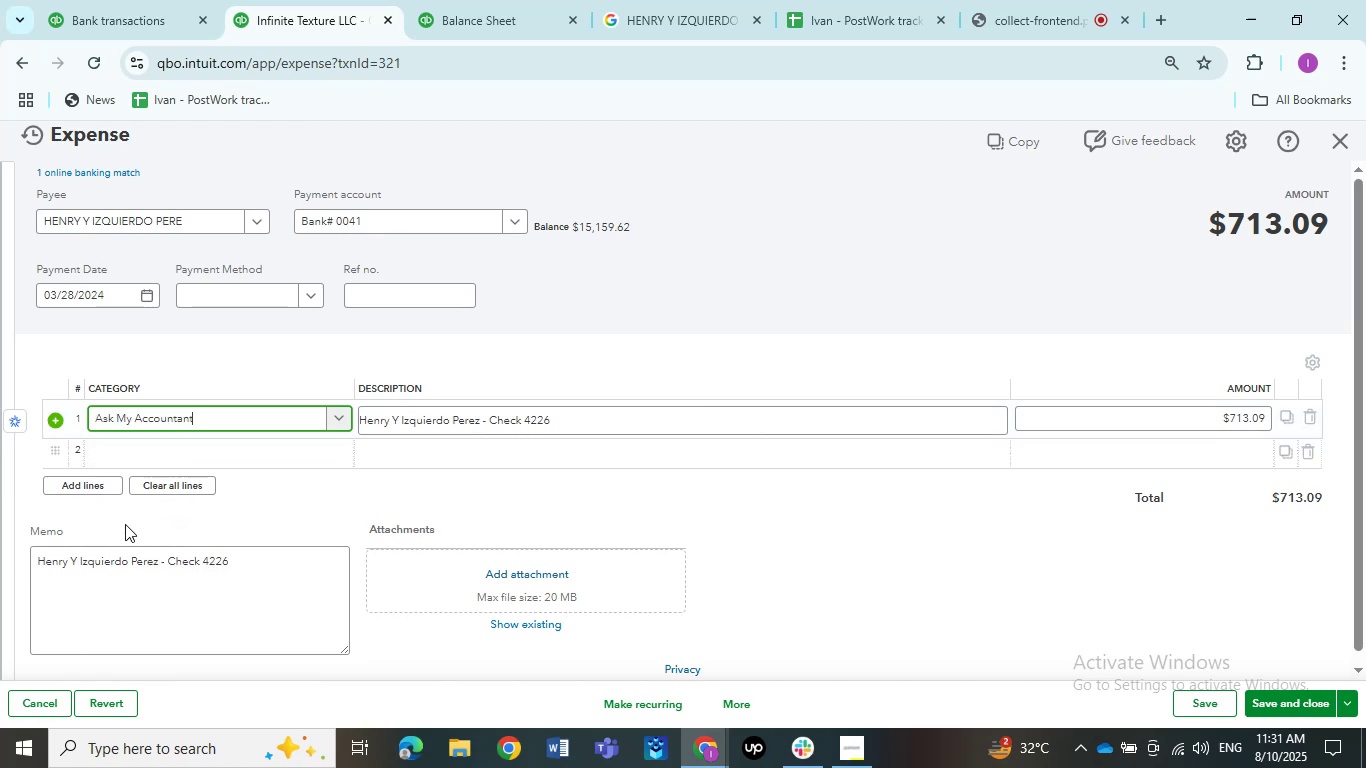 
wait(5.16)
 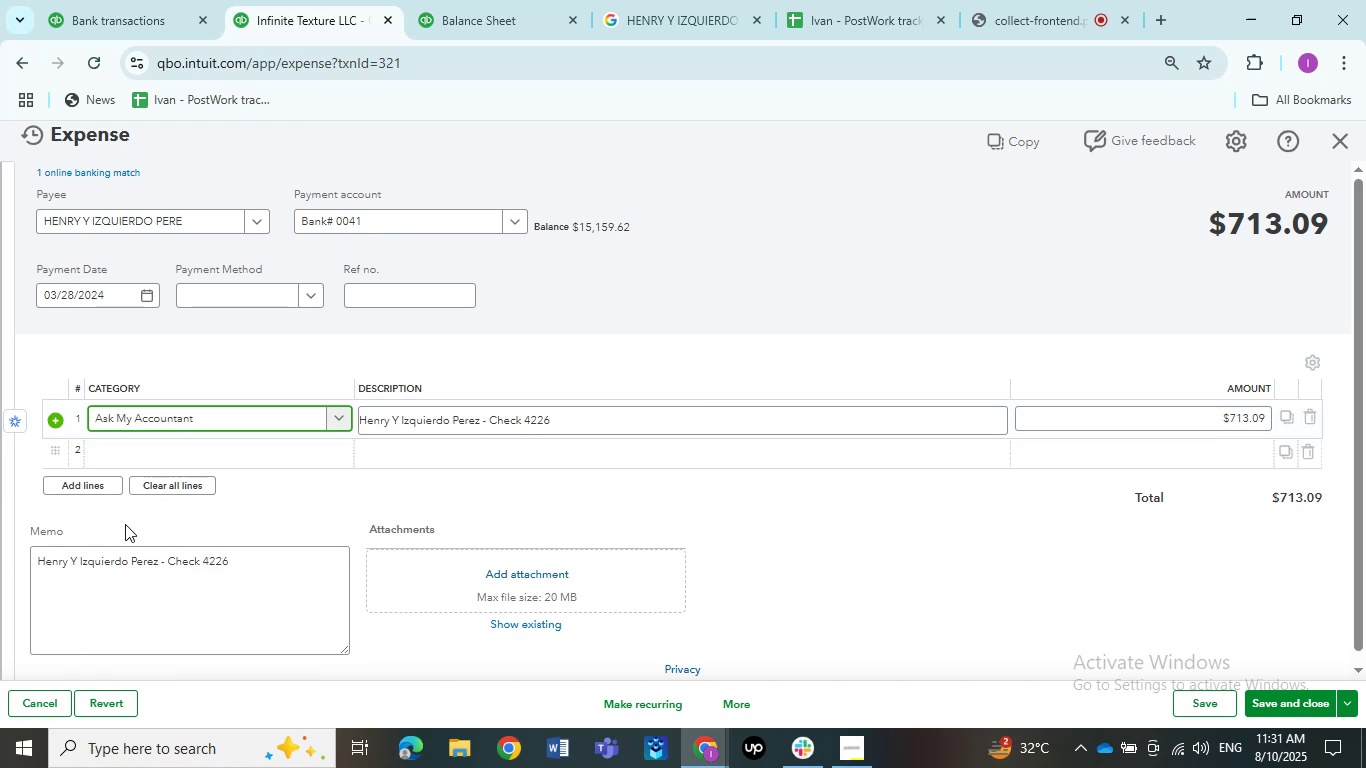 
left_click([431, 496])
 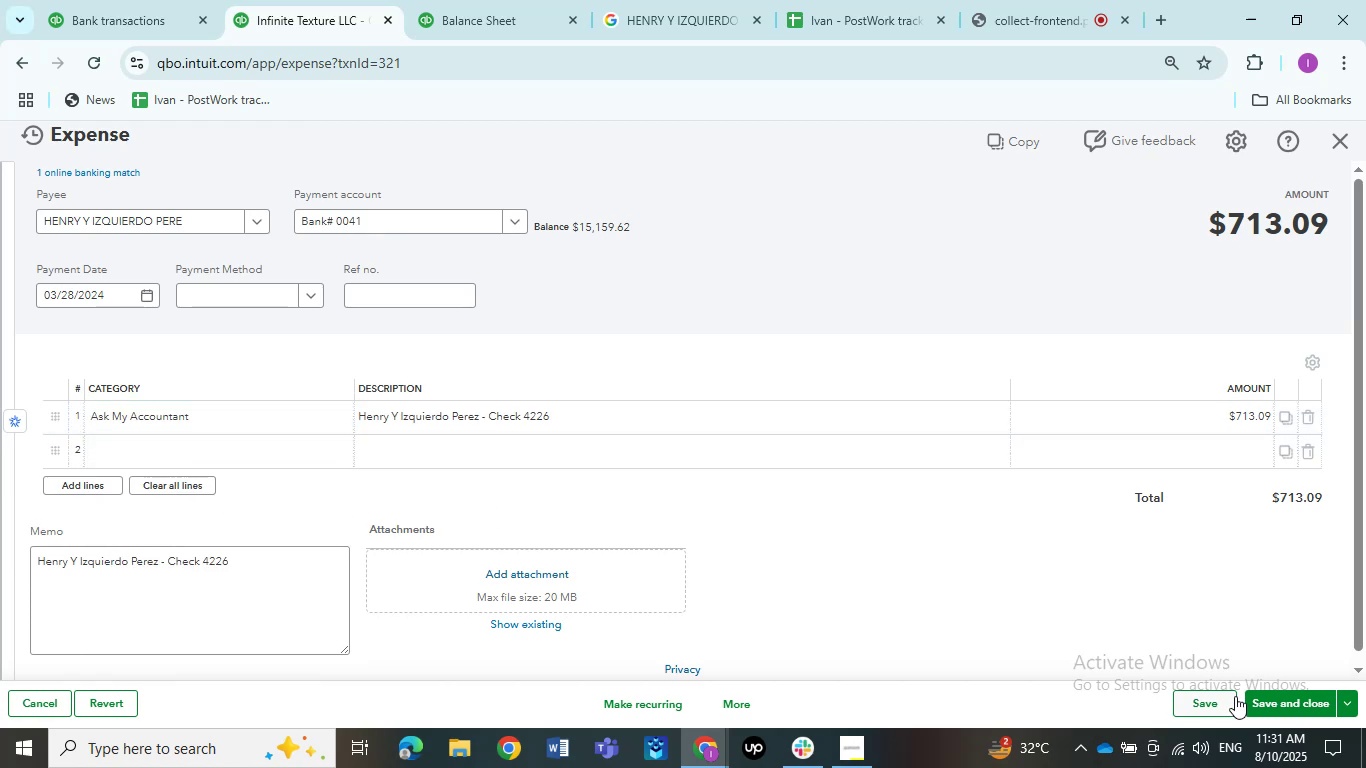 
left_click([1256, 699])
 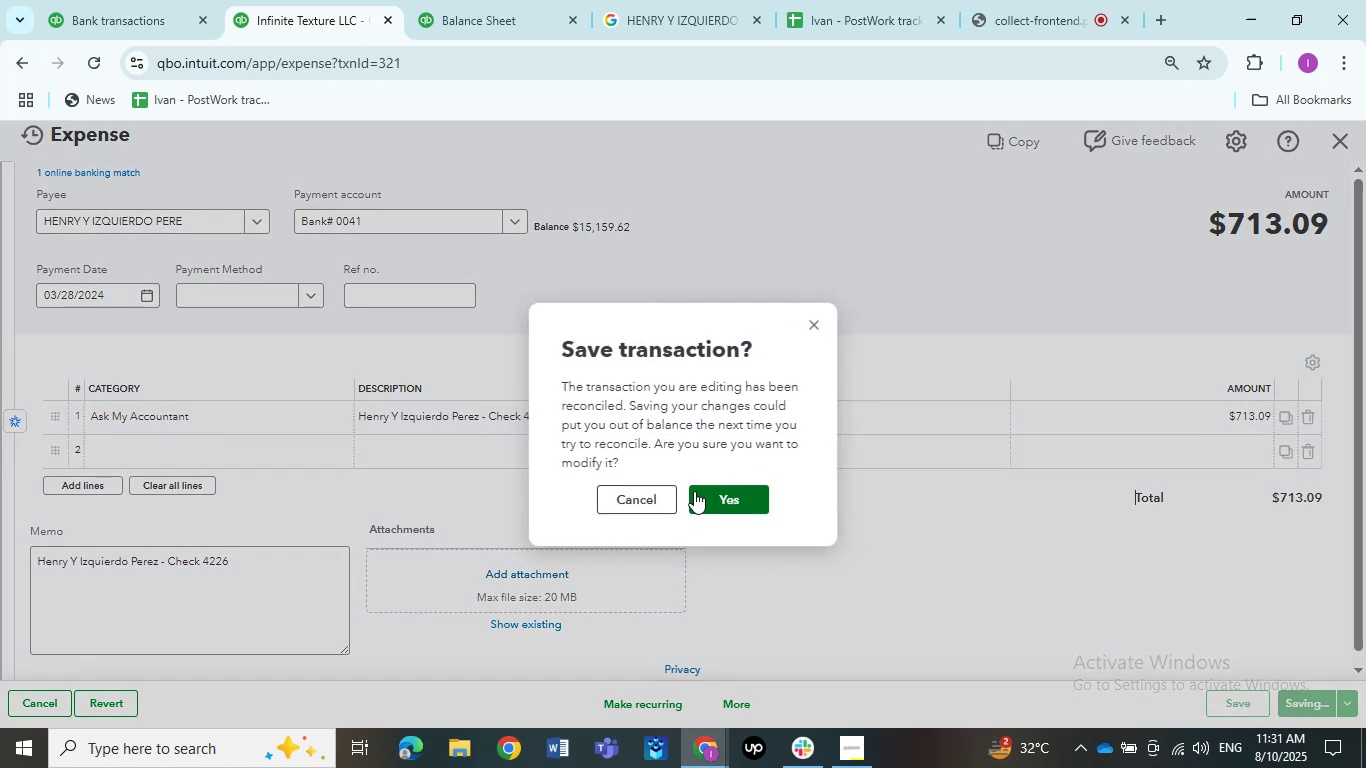 
left_click([703, 493])
 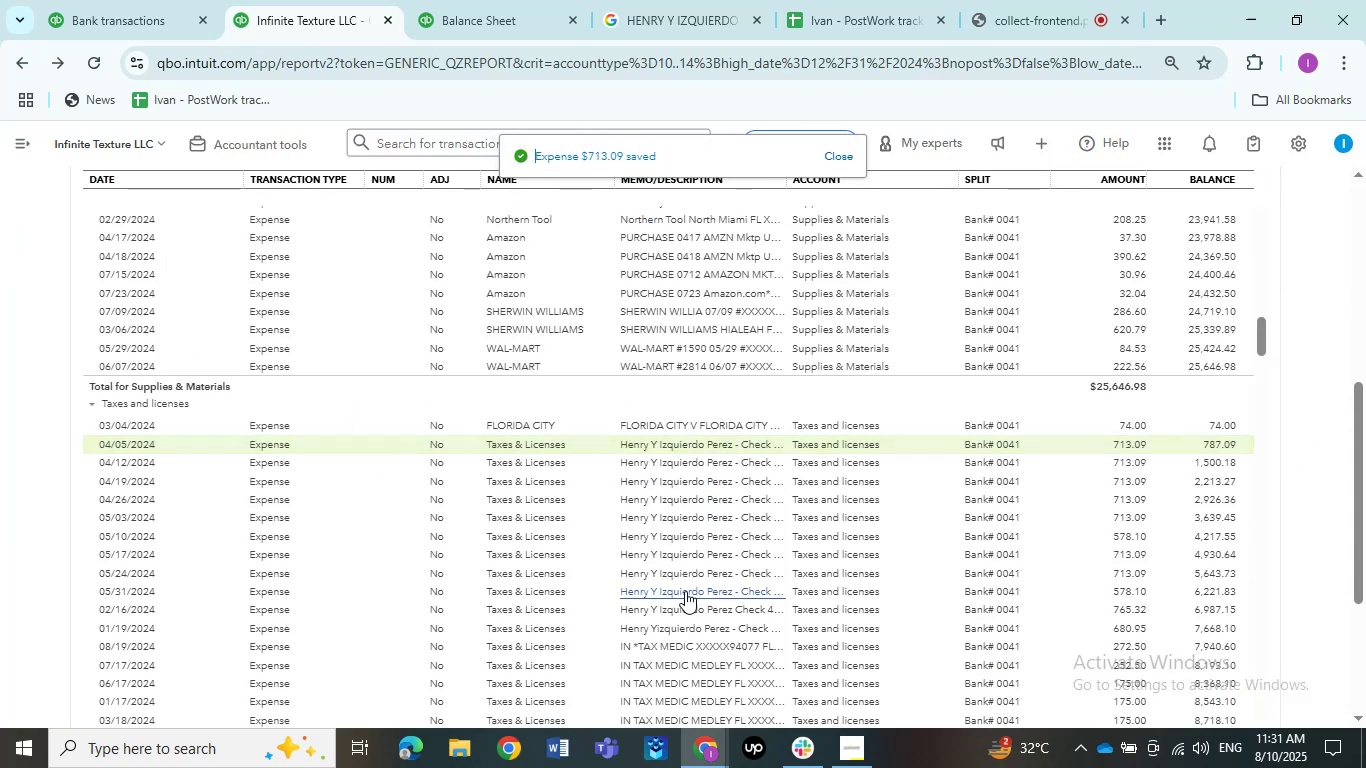 
wait(6.2)
 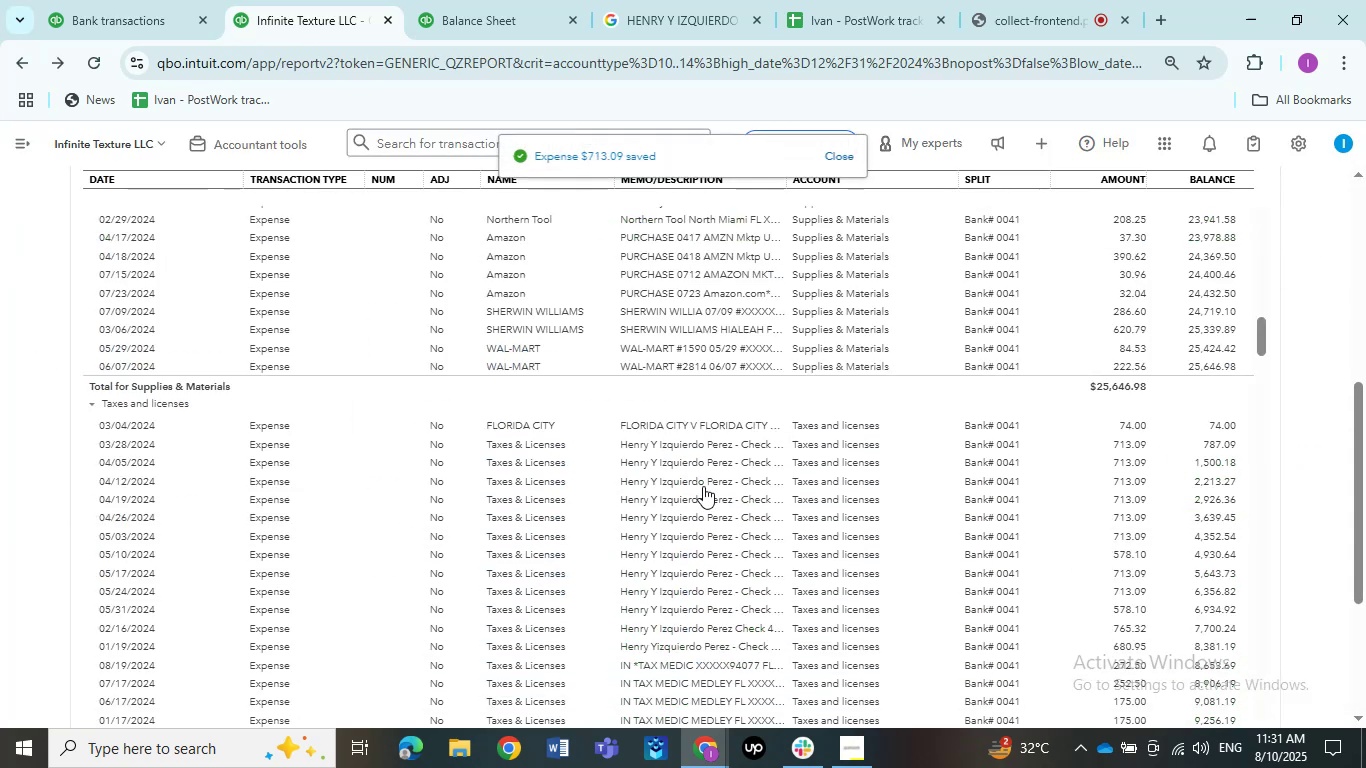 
left_click([693, 444])
 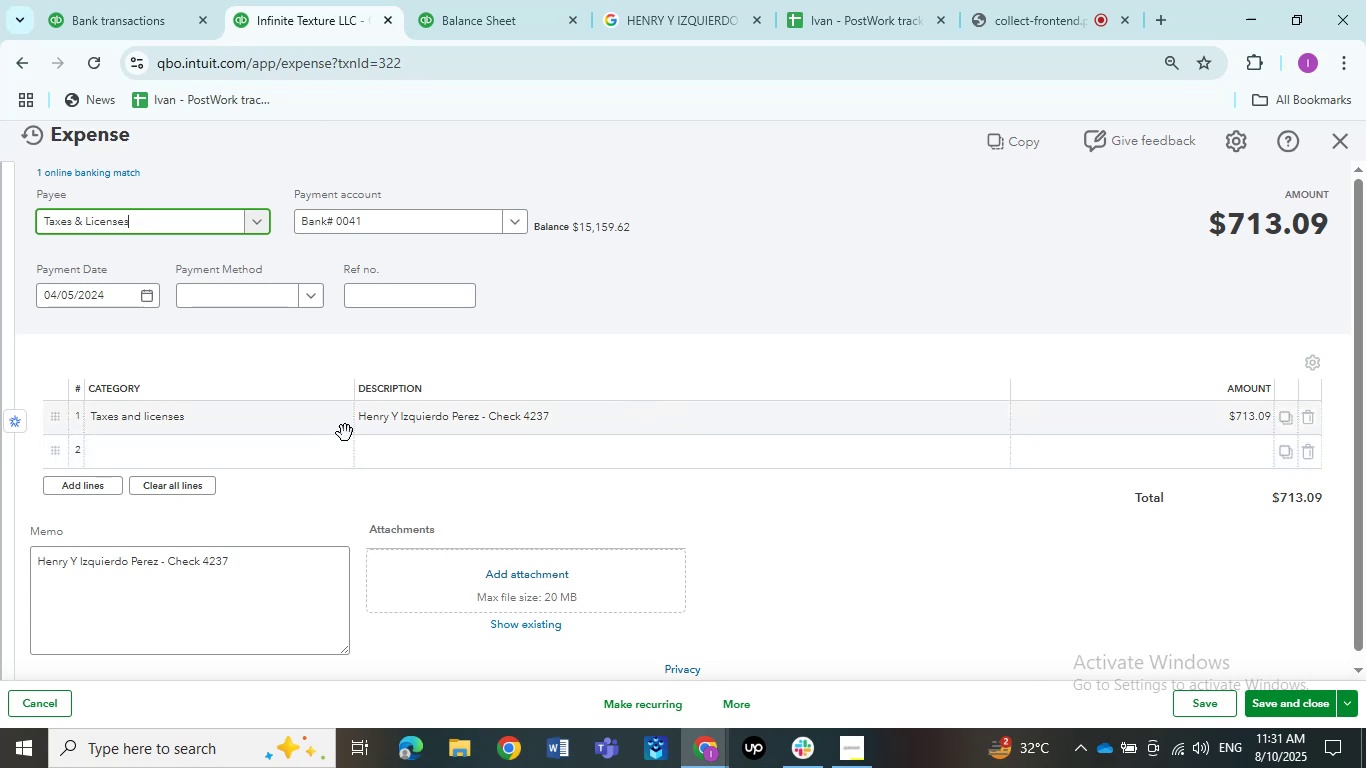 
wait(12.41)
 